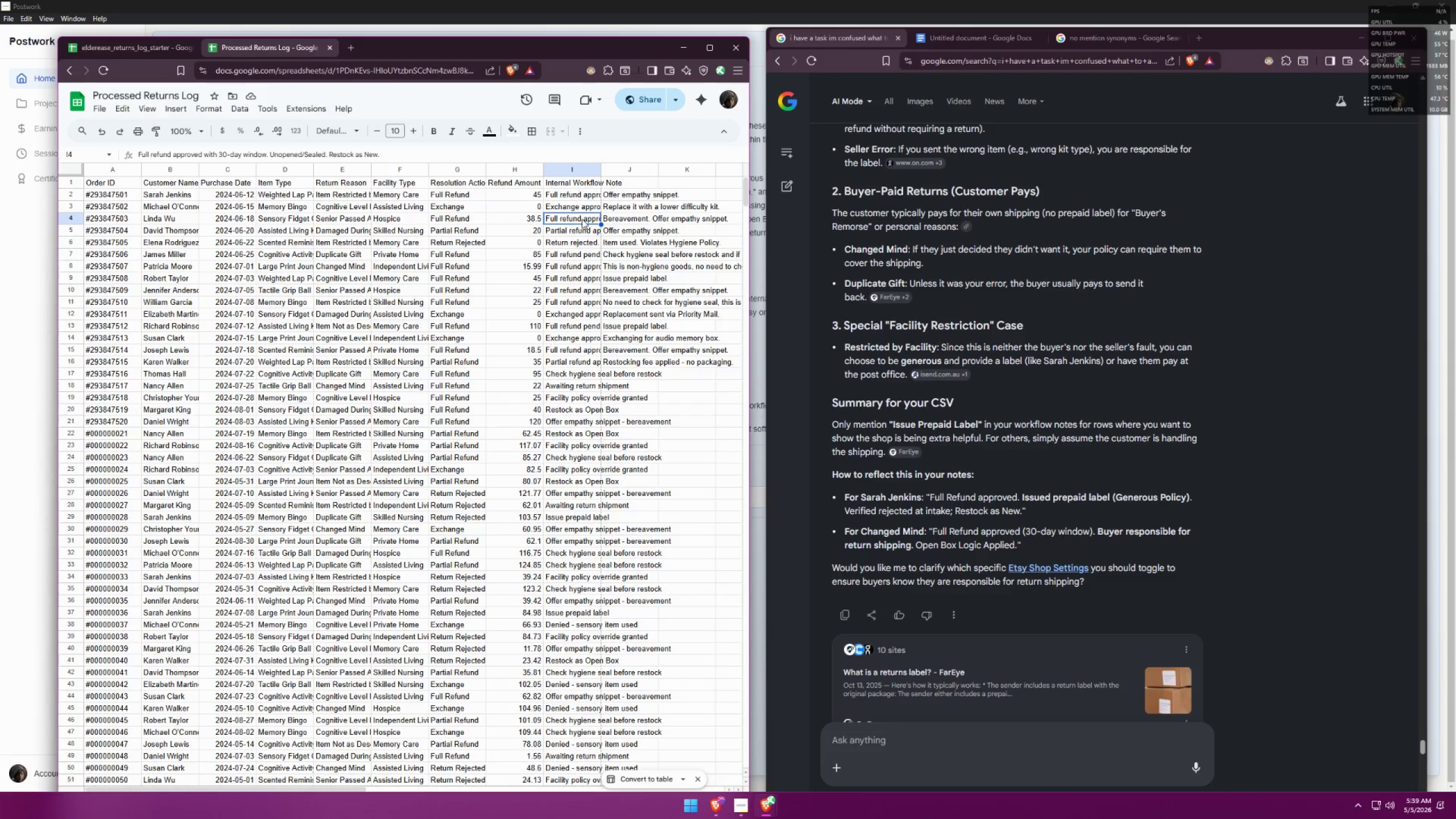 
left_click([578, 226])
 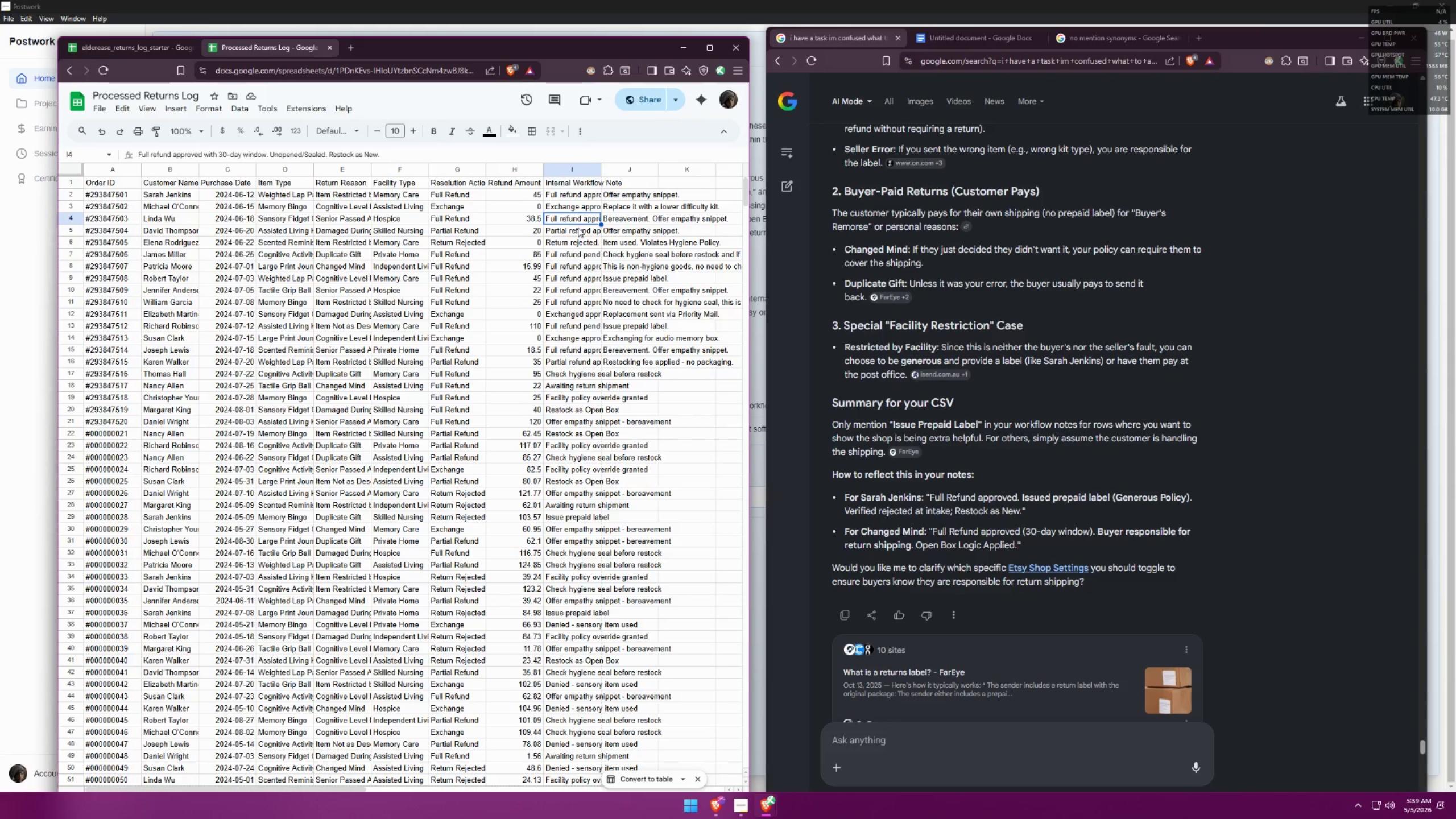 
left_click([577, 230])
 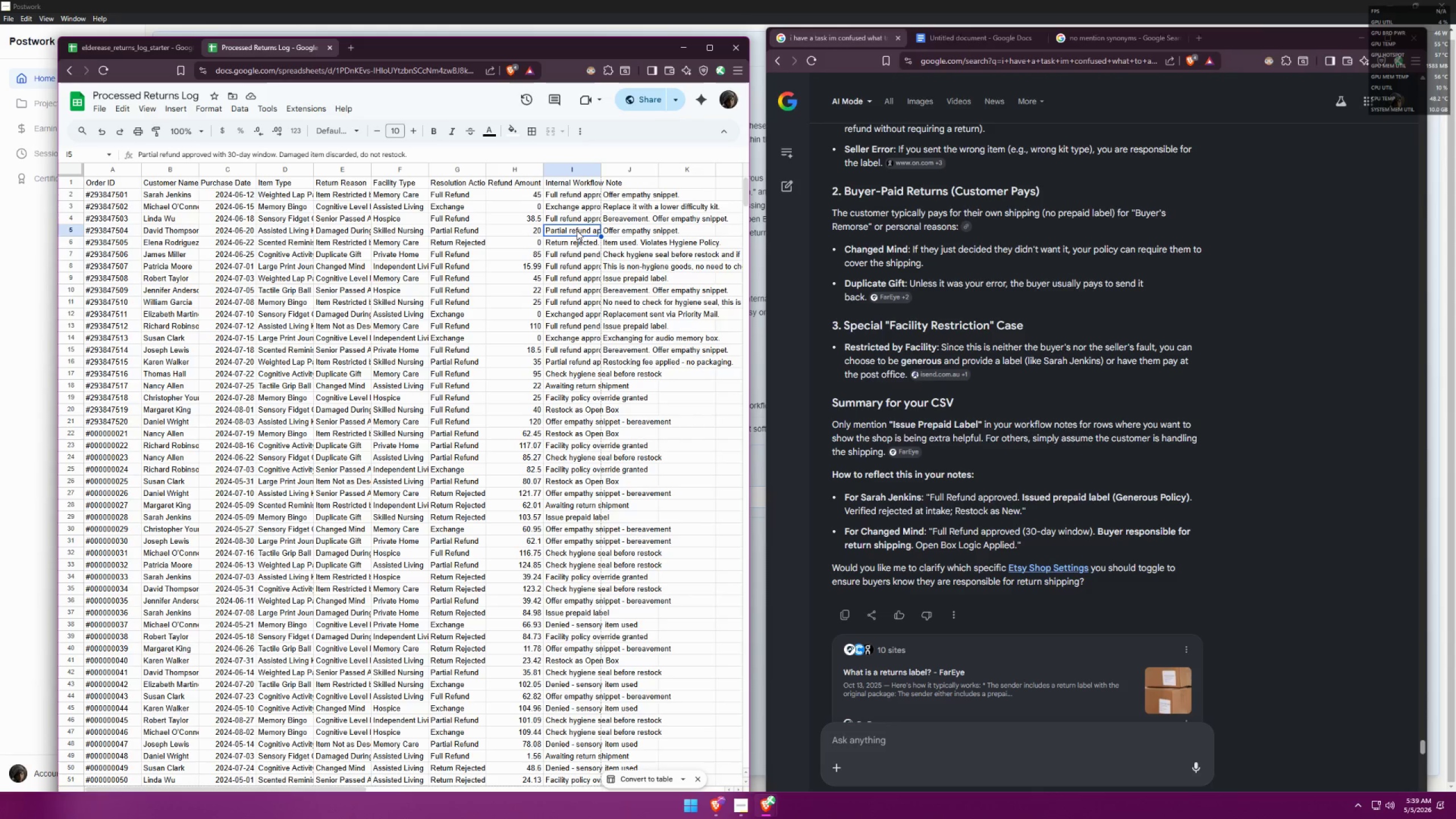 
double_click([577, 230])
 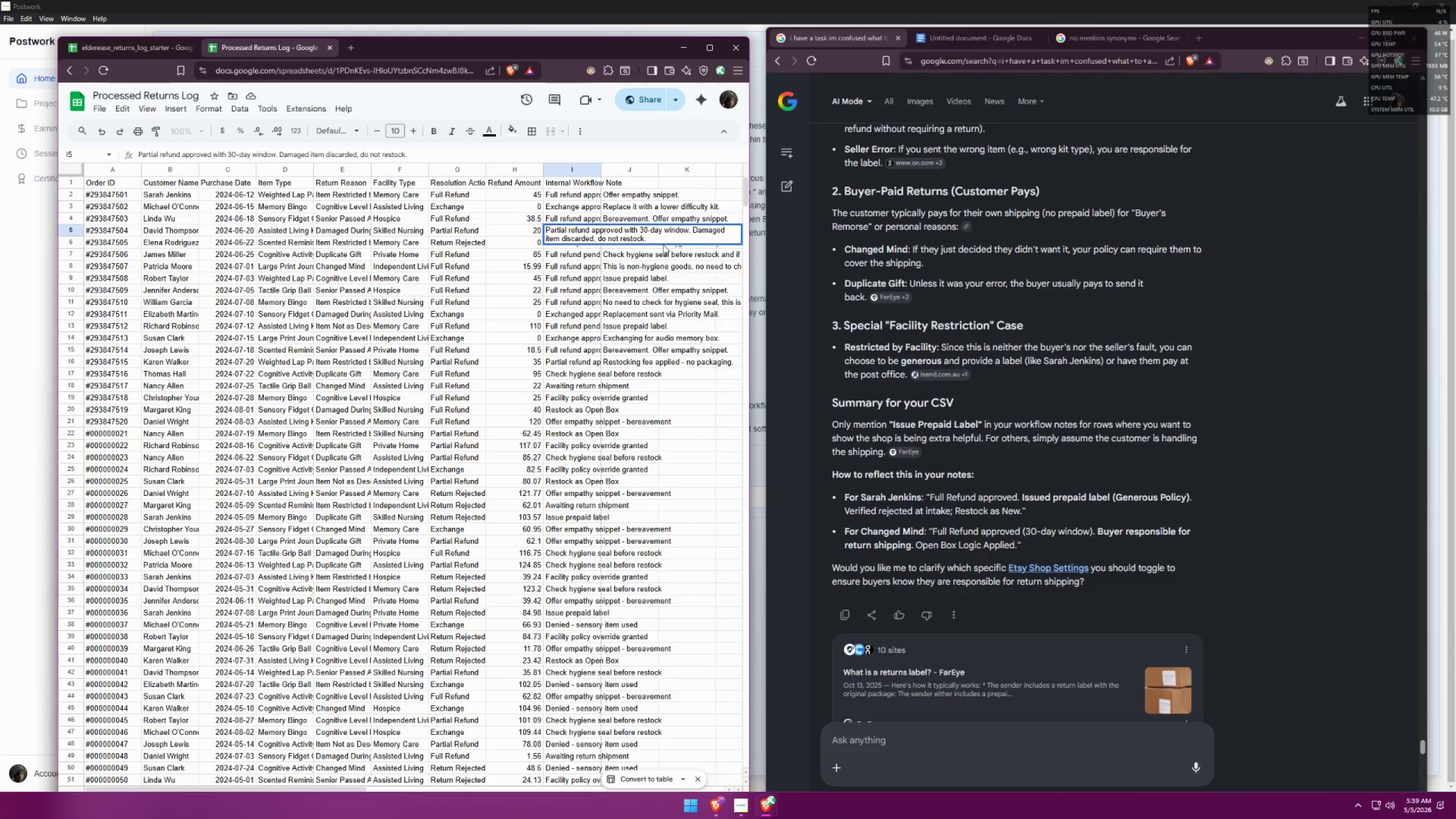 
left_click([665, 242])
 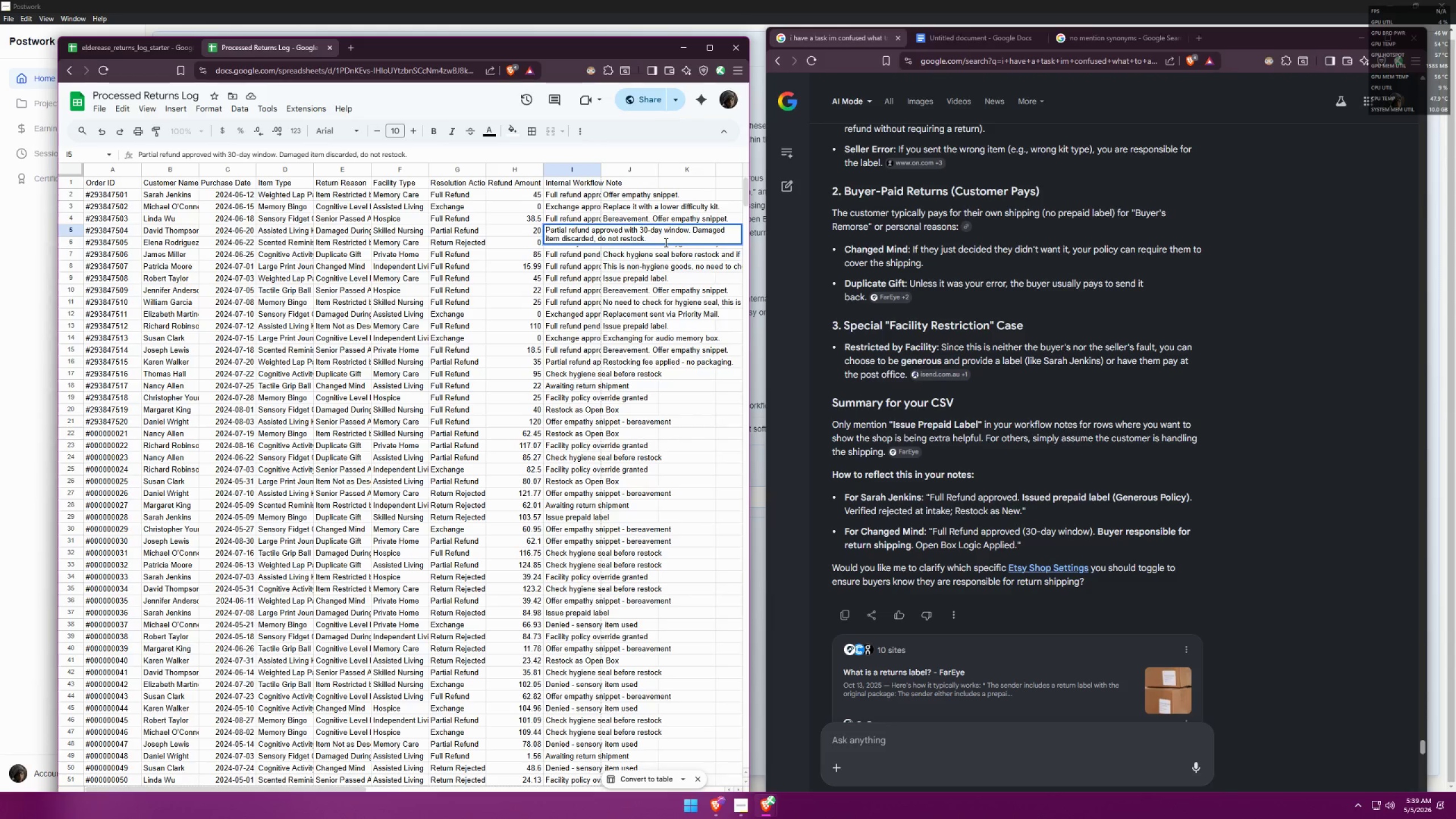 
wait(6.39)
 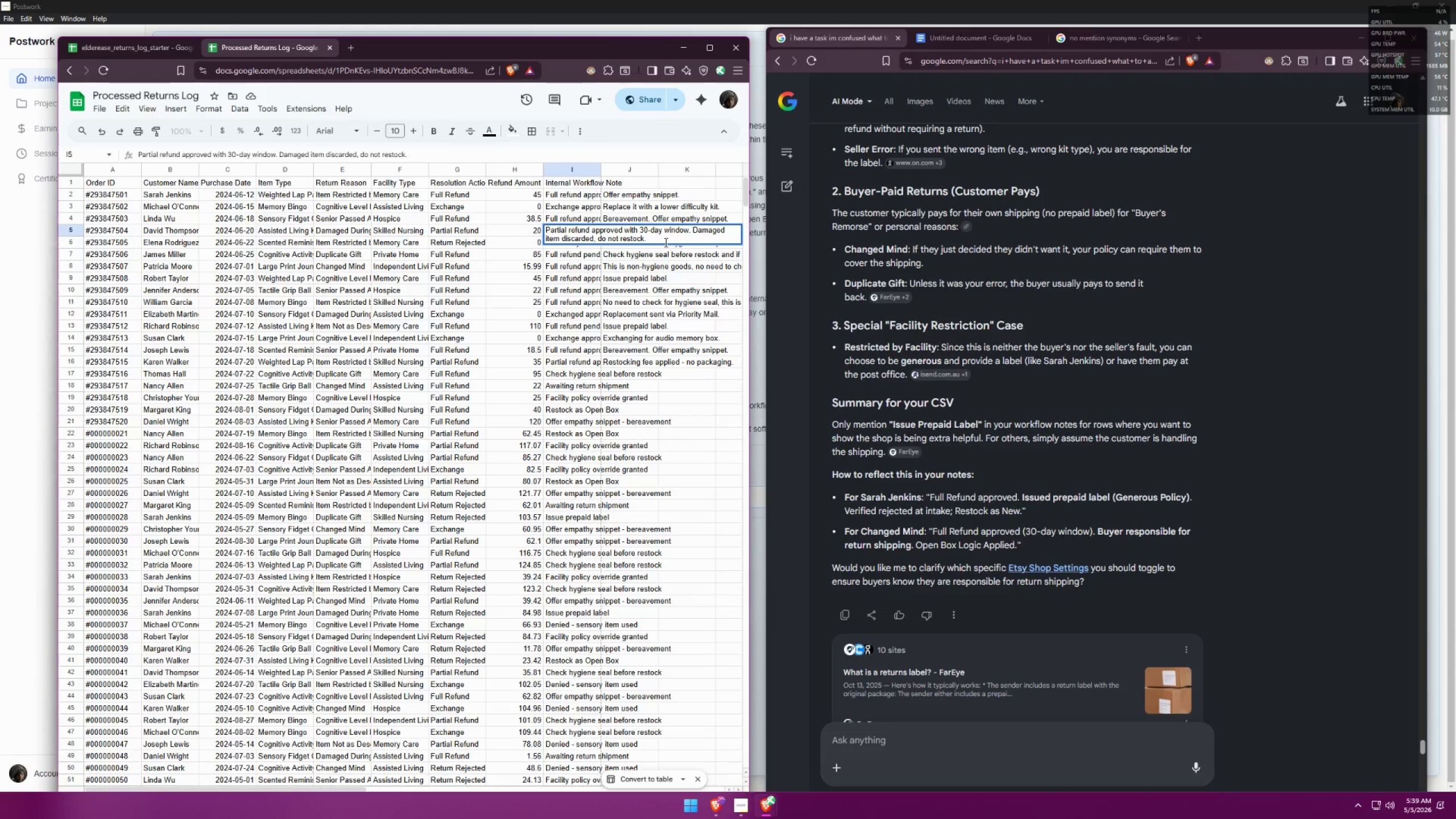 
left_click([591, 251])
 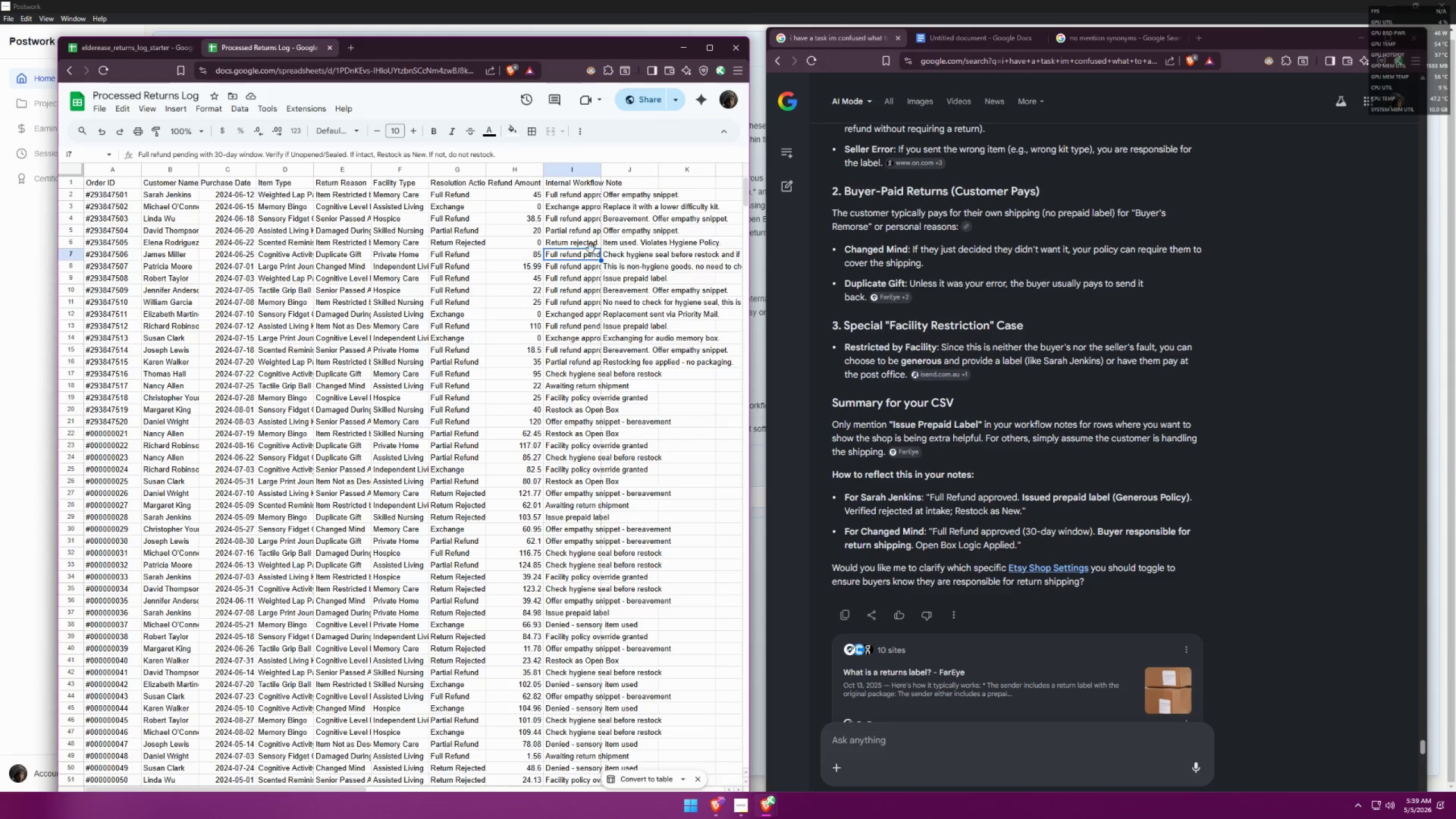 
left_click([591, 242])
 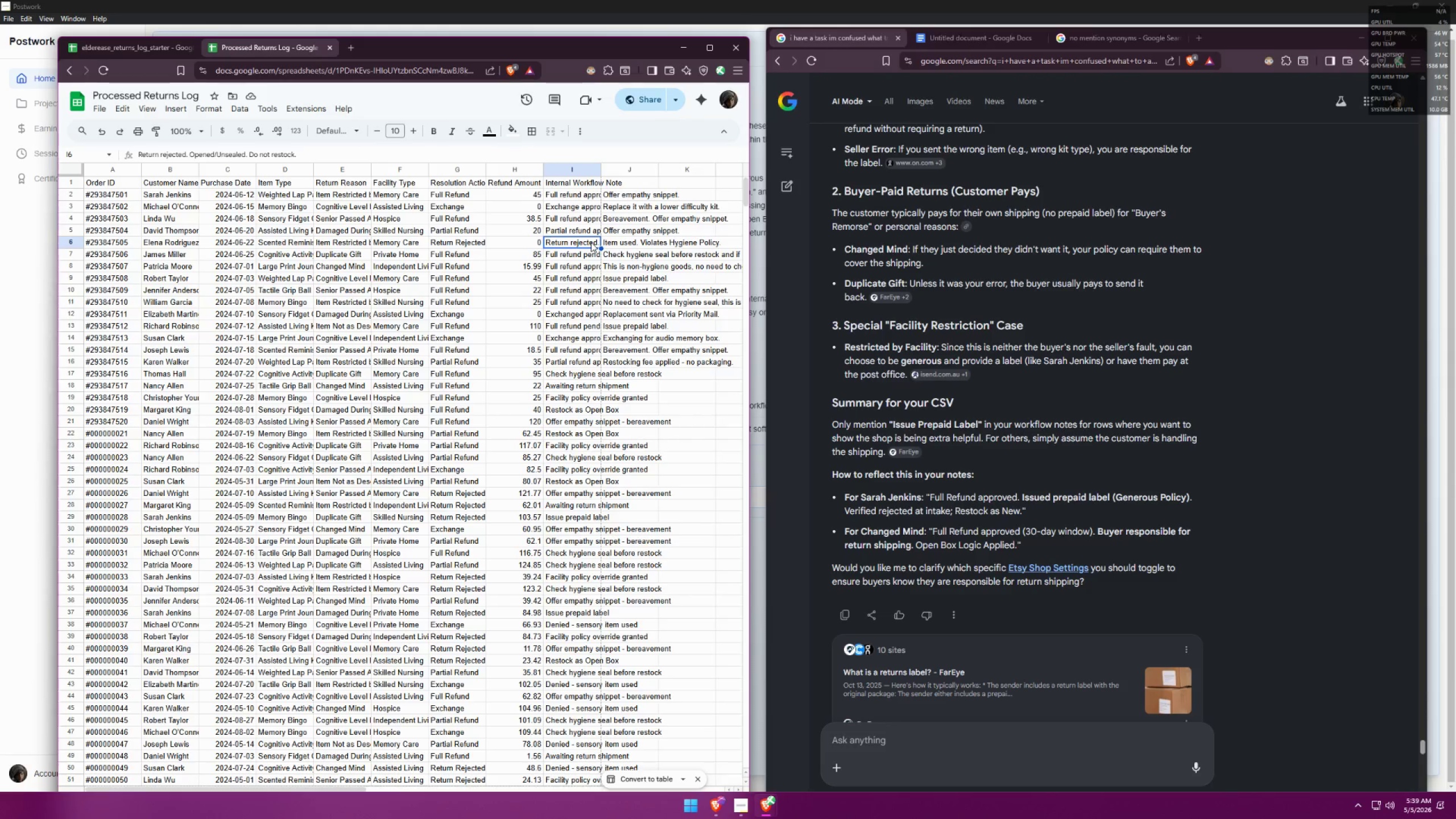 
left_click([591, 232])
 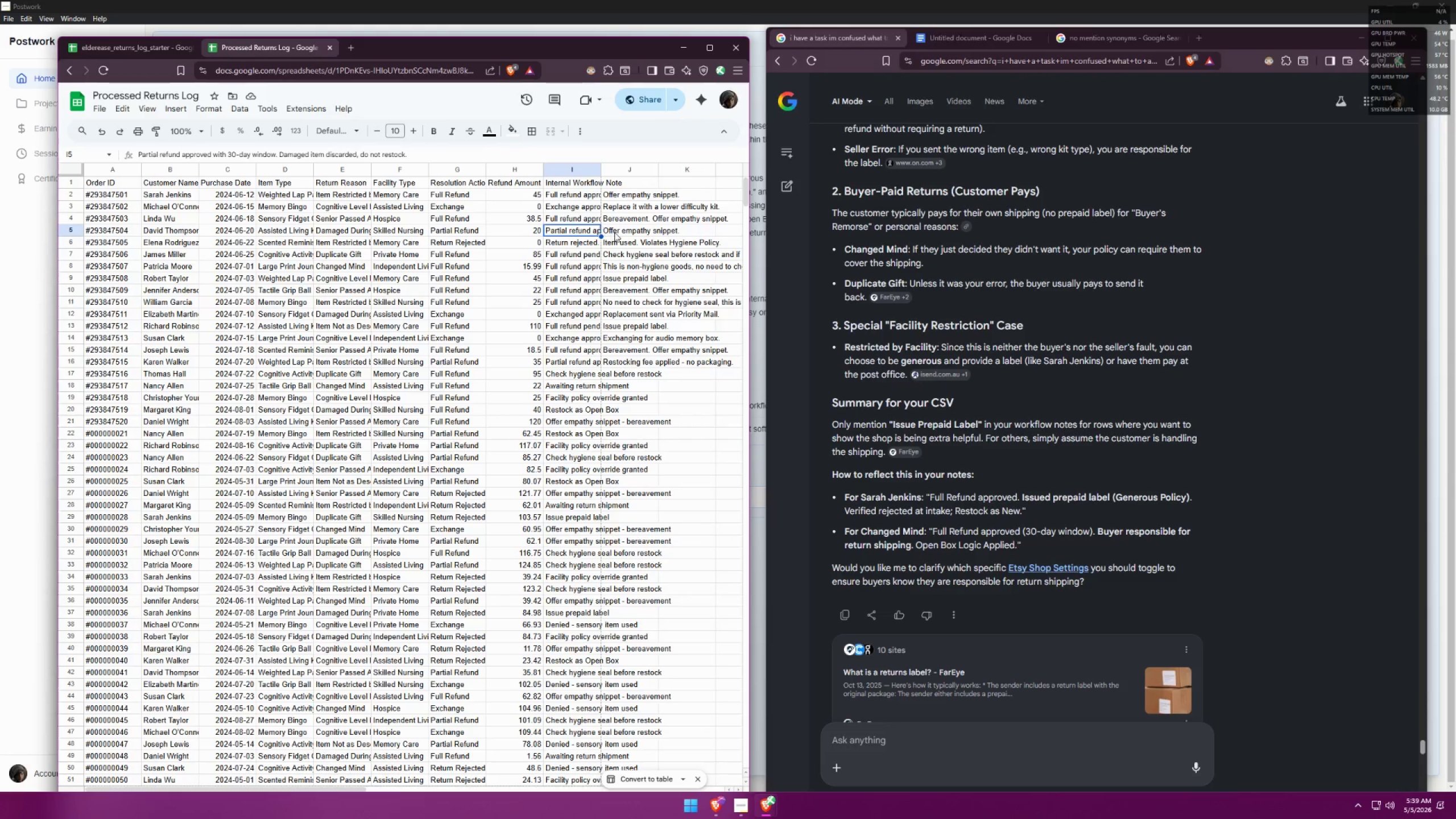 
double_click([614, 232])
 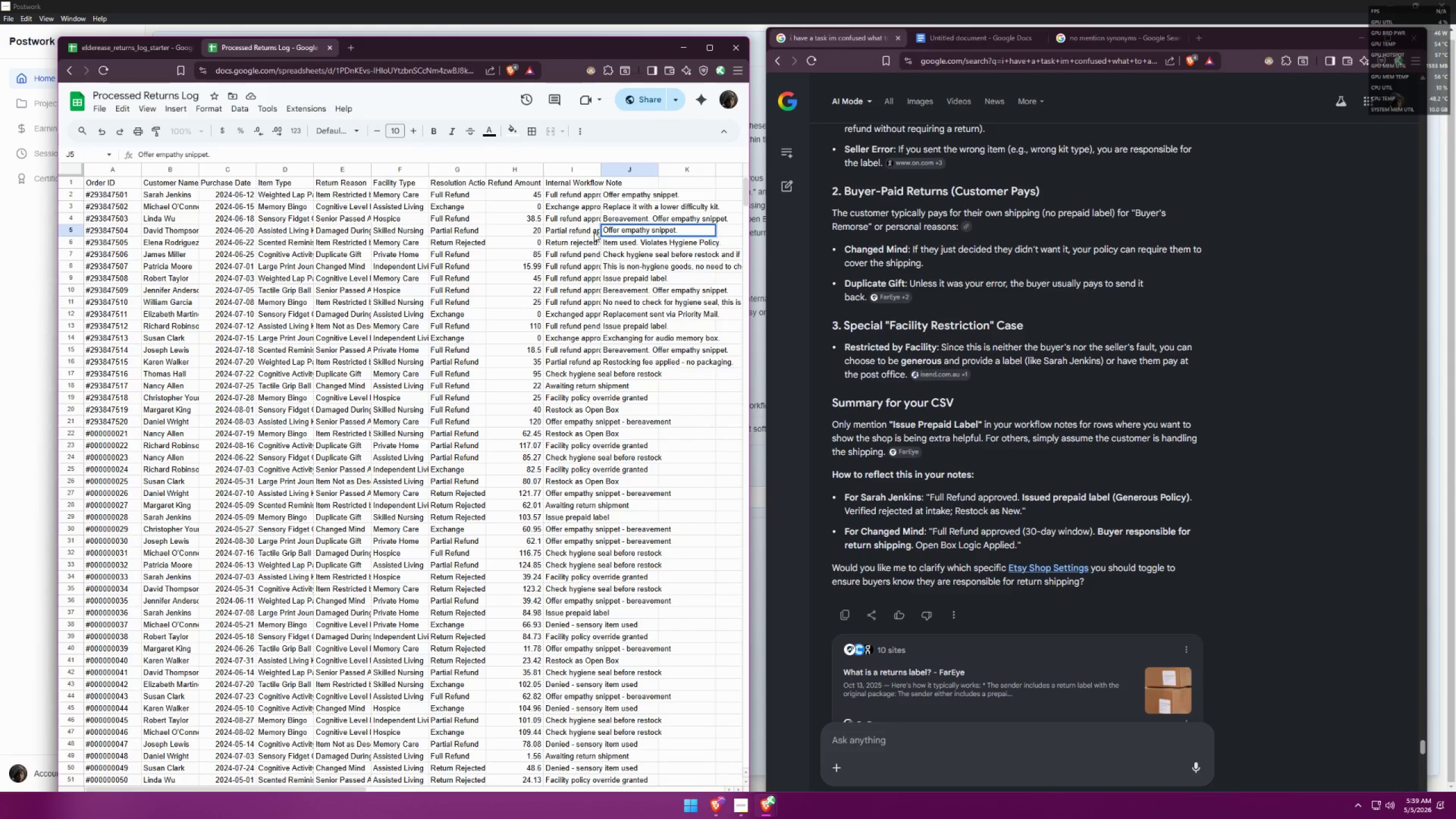 
double_click([585, 232])
 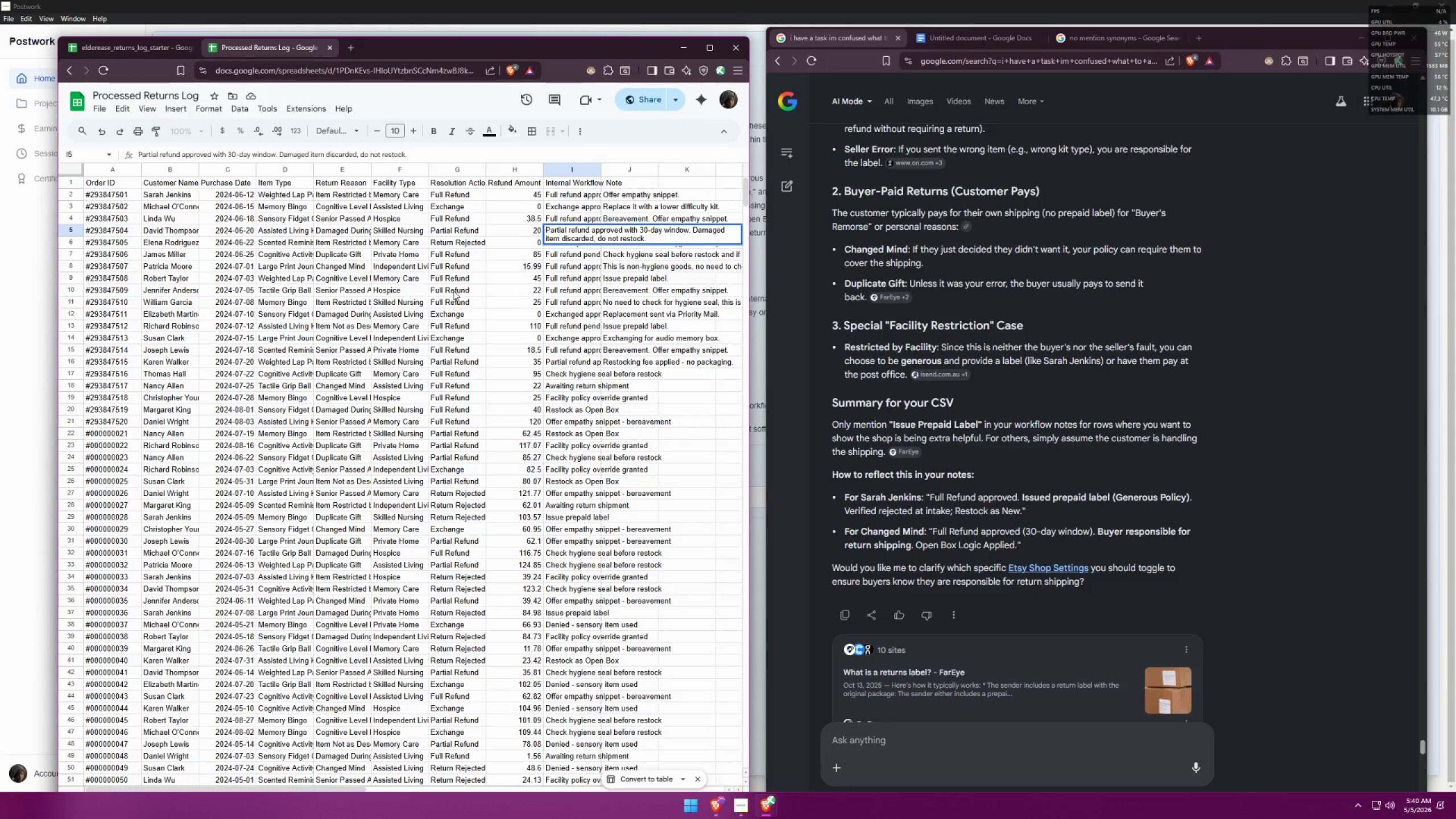 
wait(33.19)
 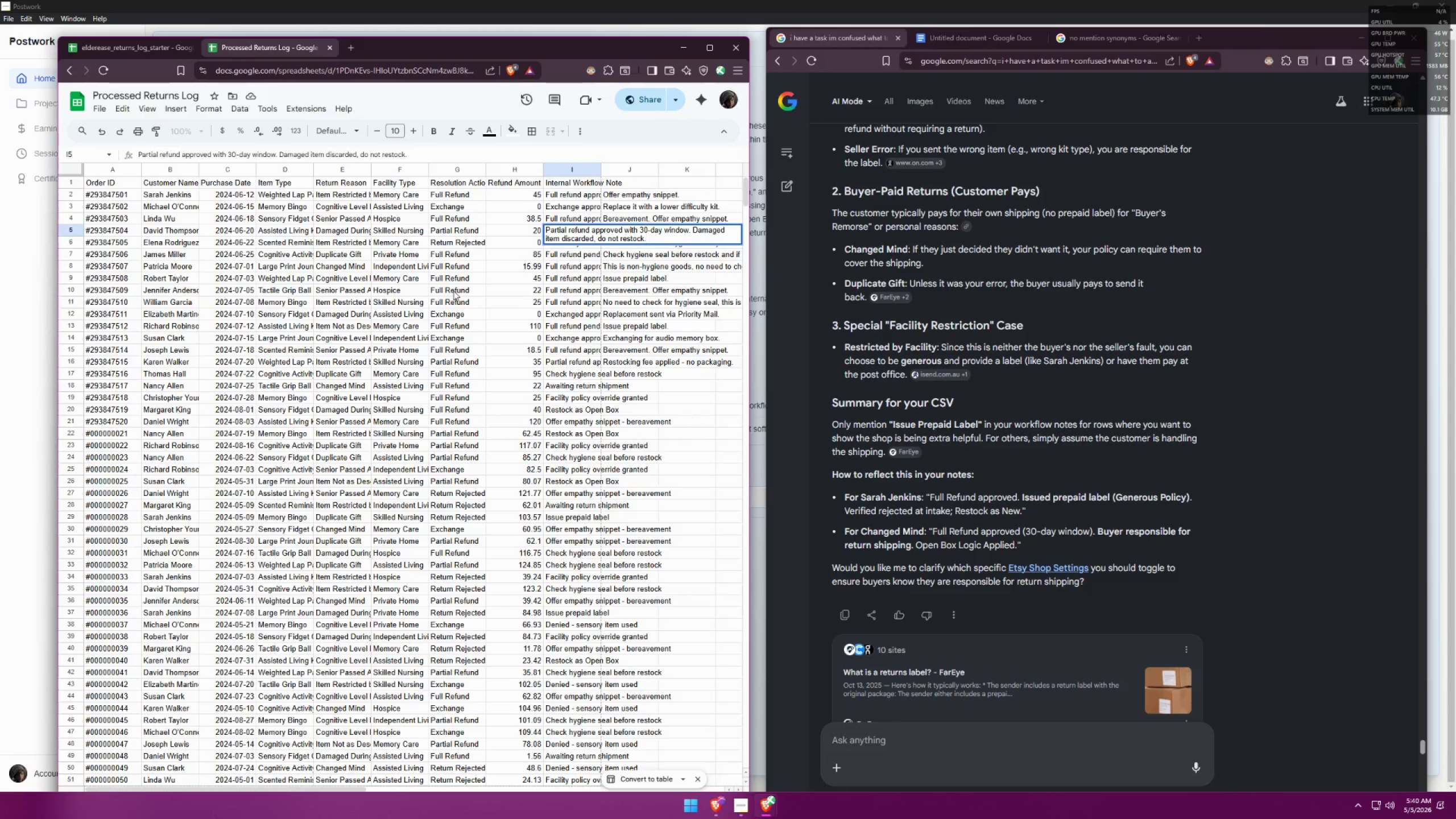 
left_click([565, 269])
 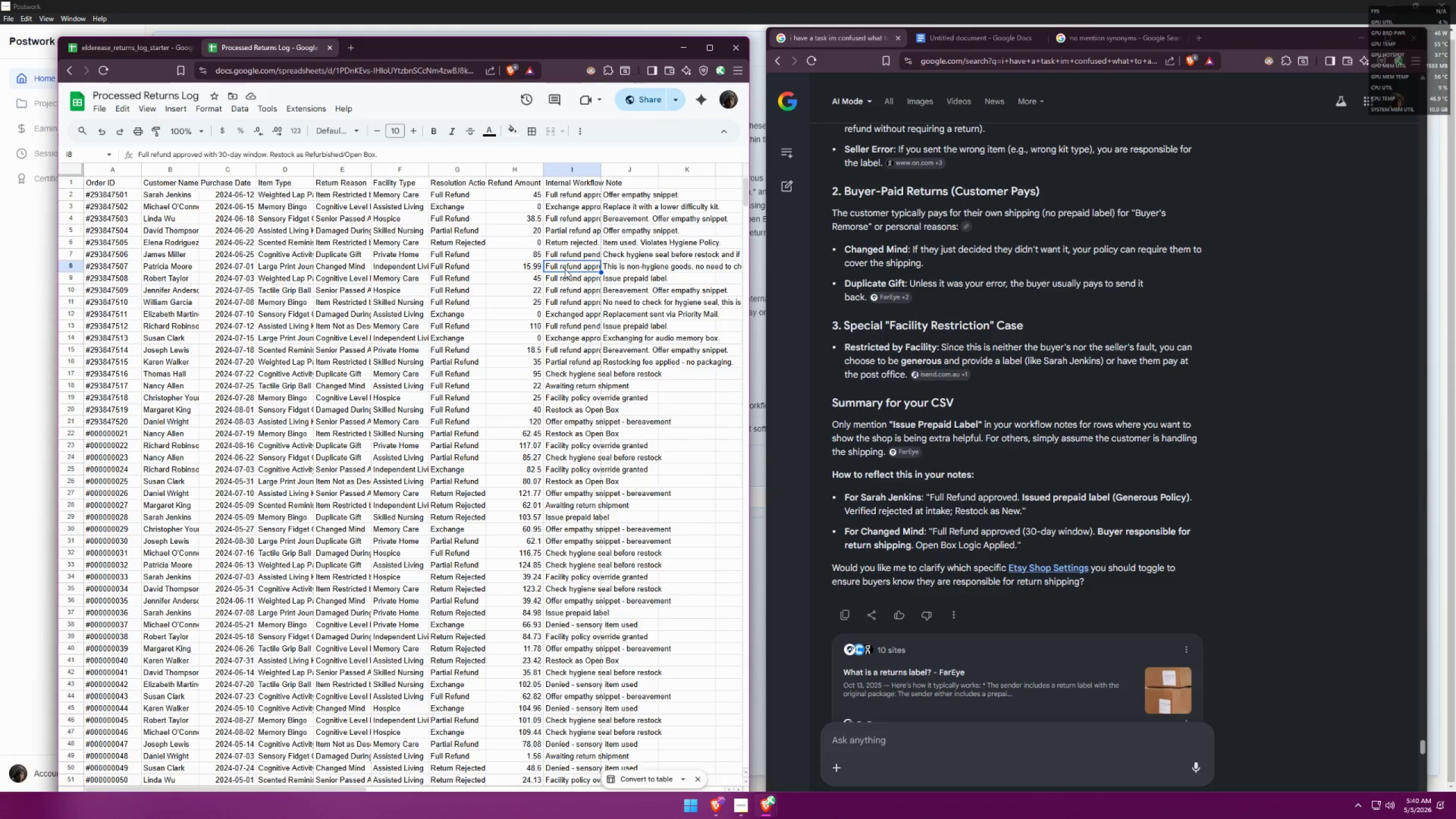 
left_click([565, 276])
 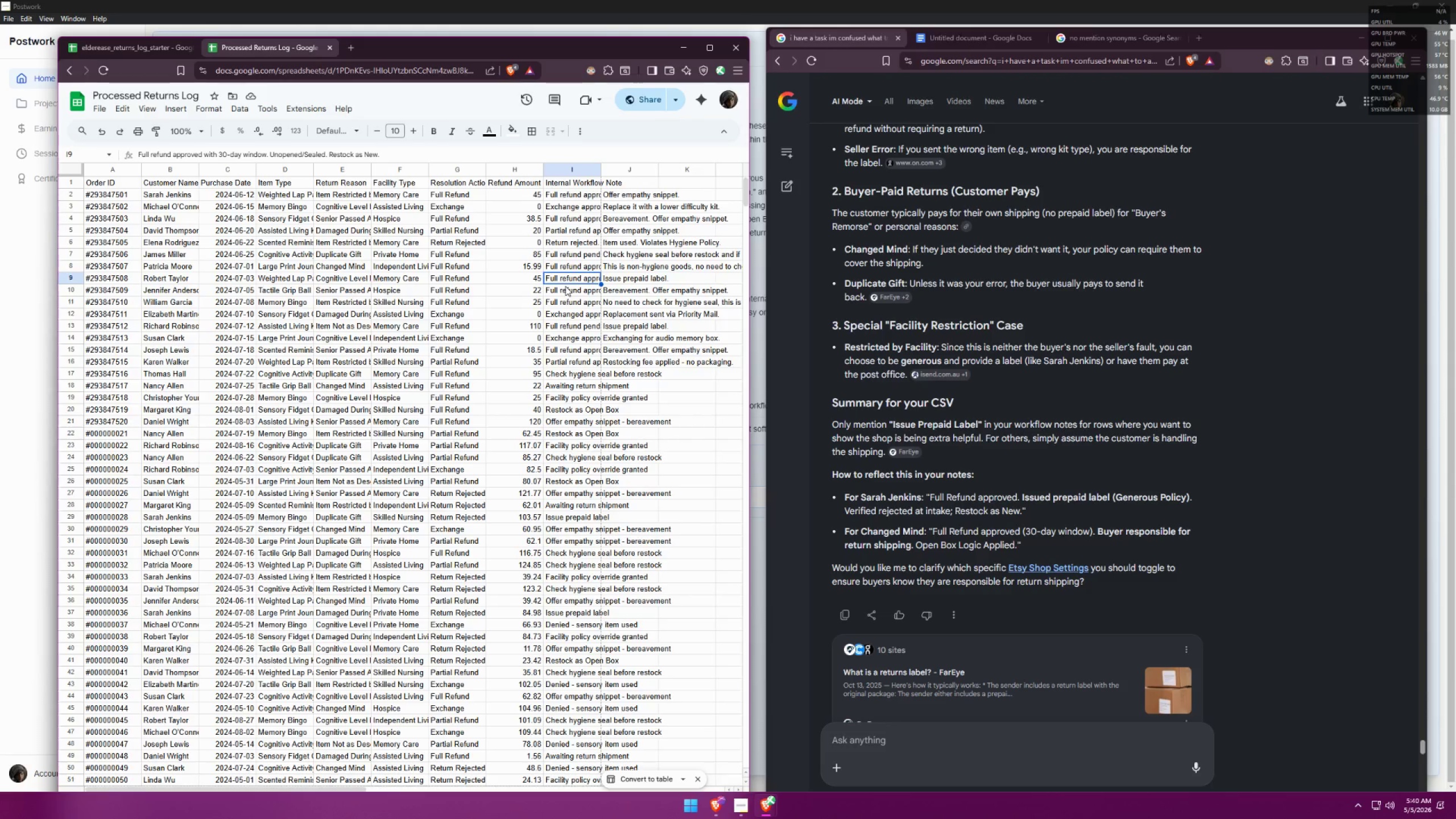 
left_click([574, 271])
 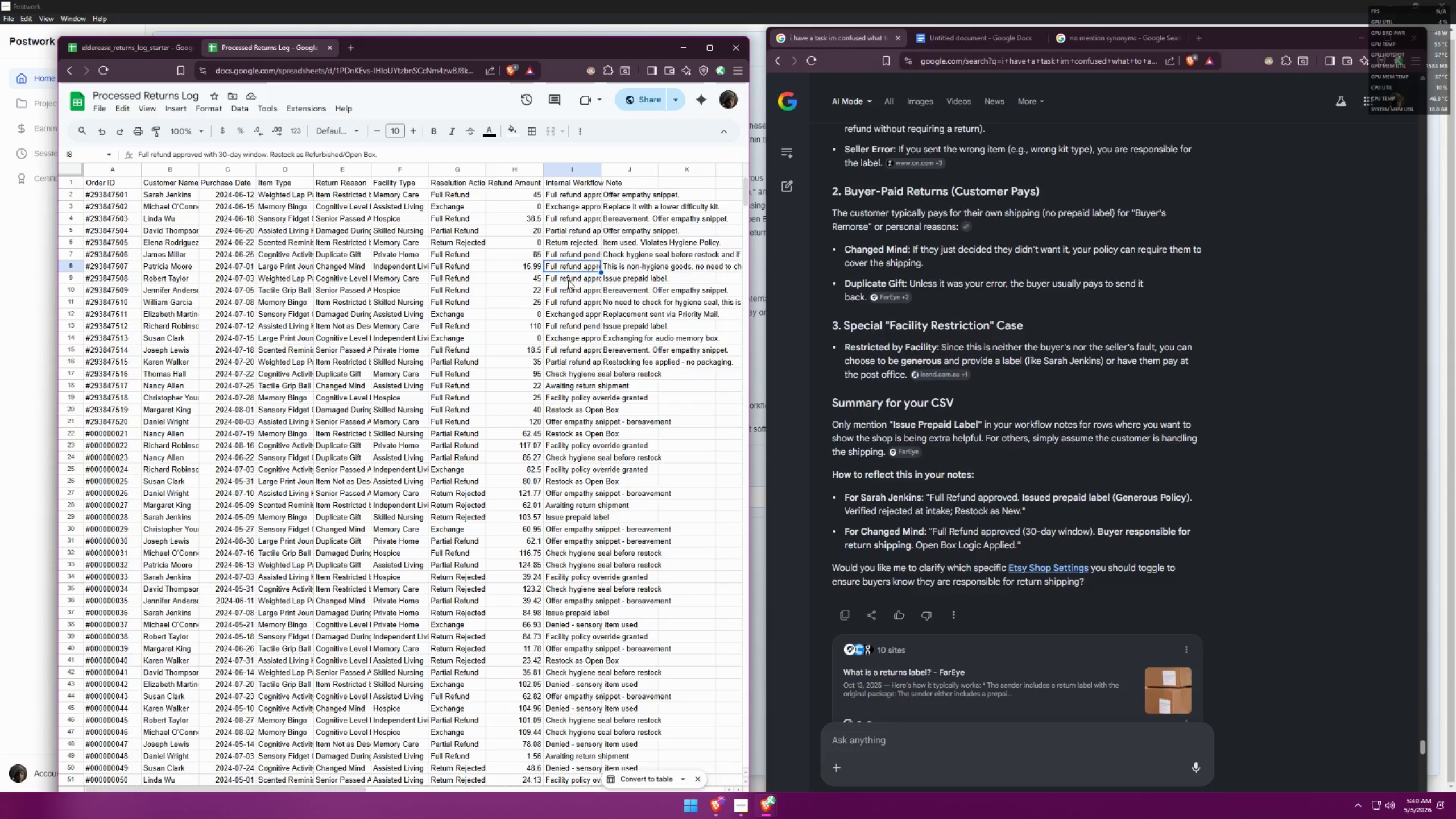 
left_click([568, 283])
 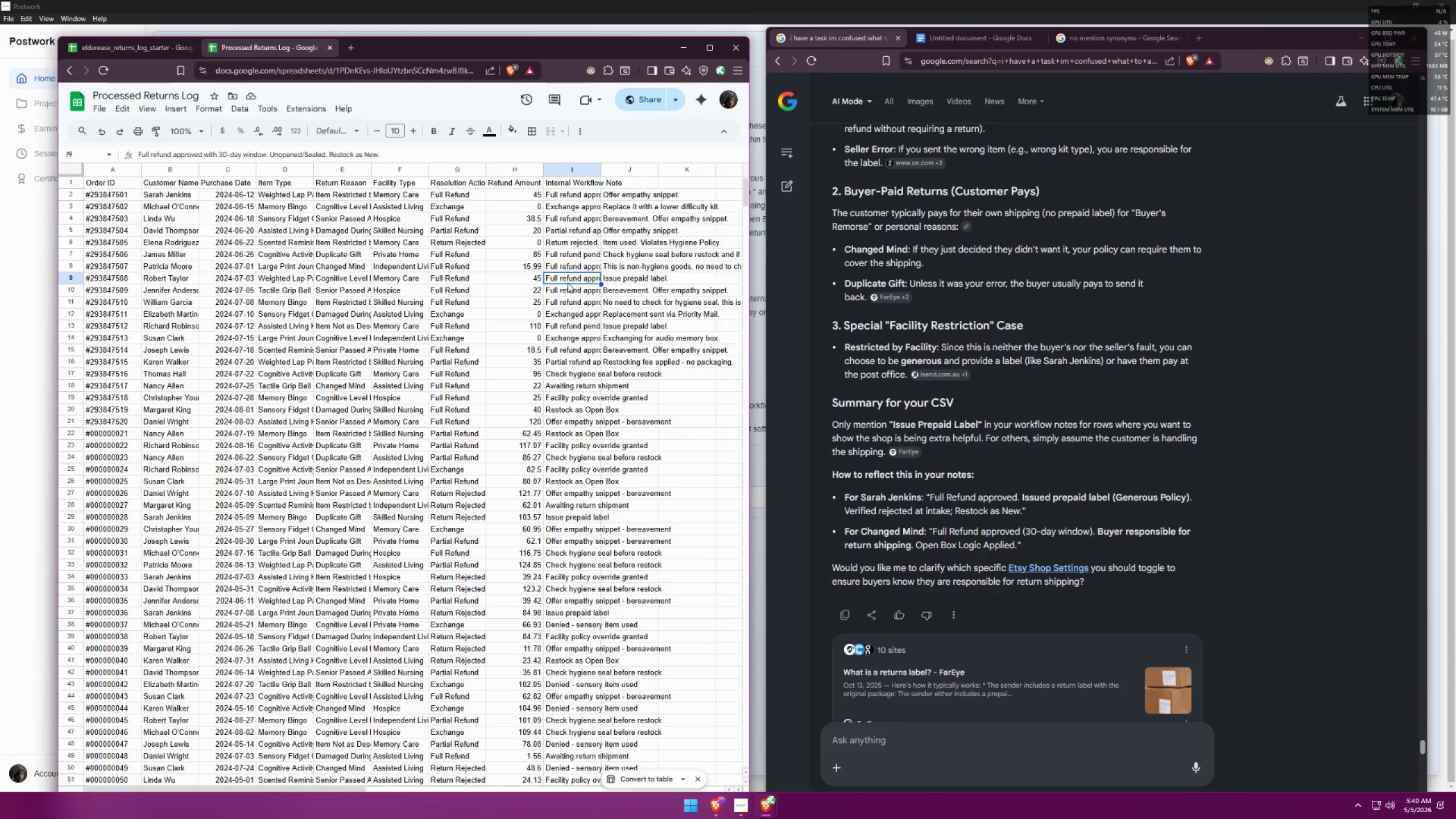 
left_click([565, 287])
 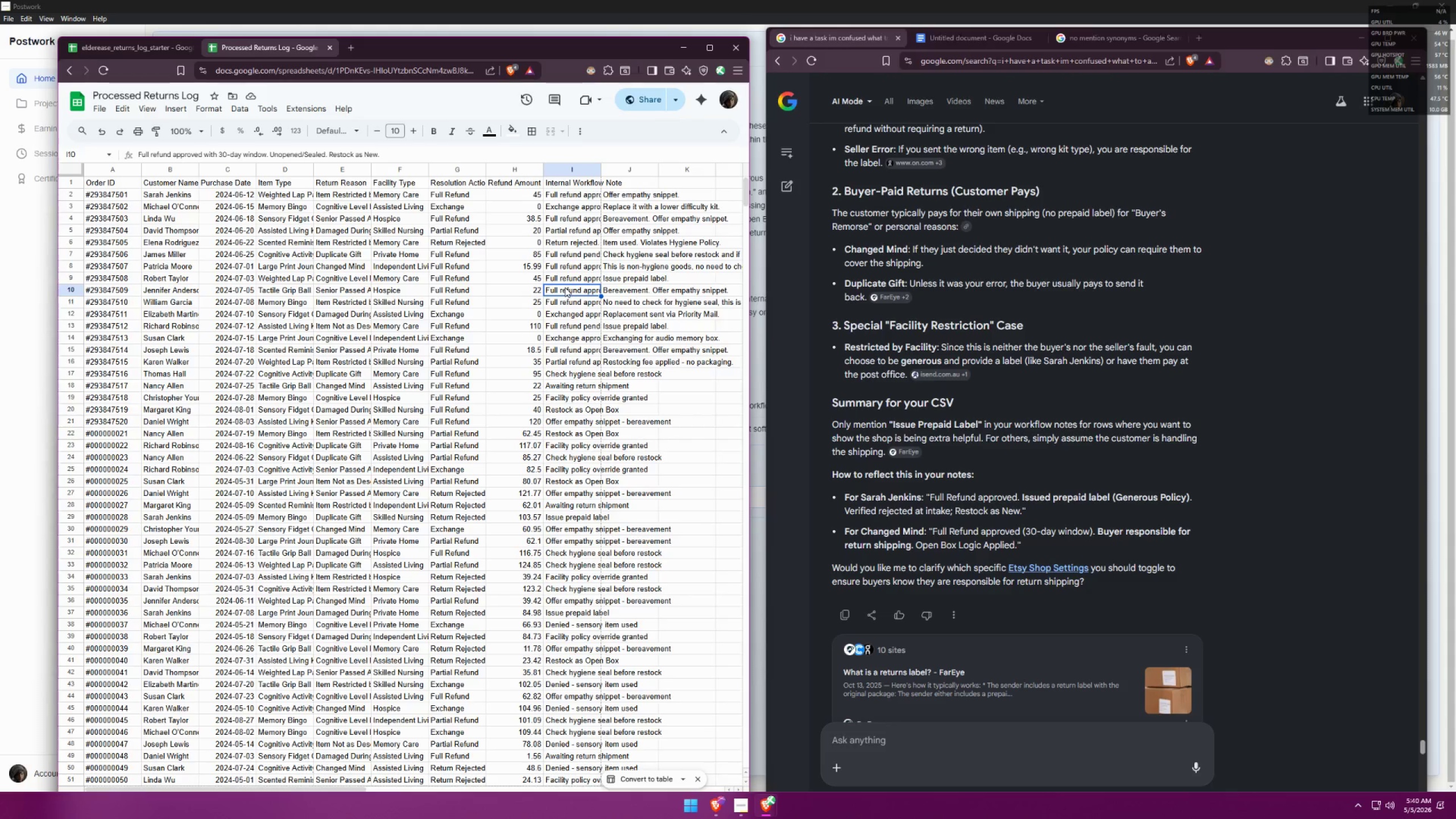 
left_click([562, 296])
 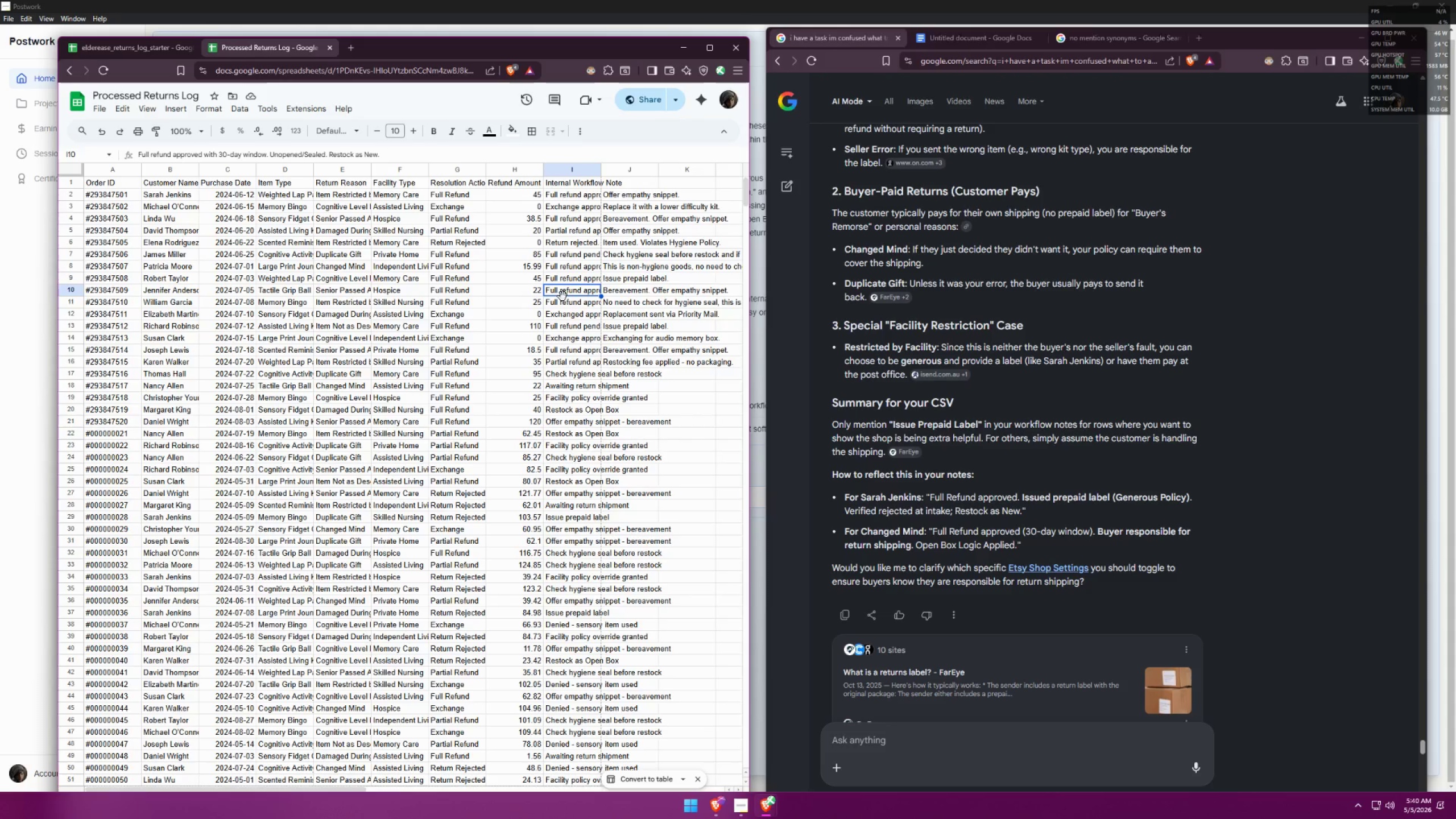 
left_click([561, 302])
 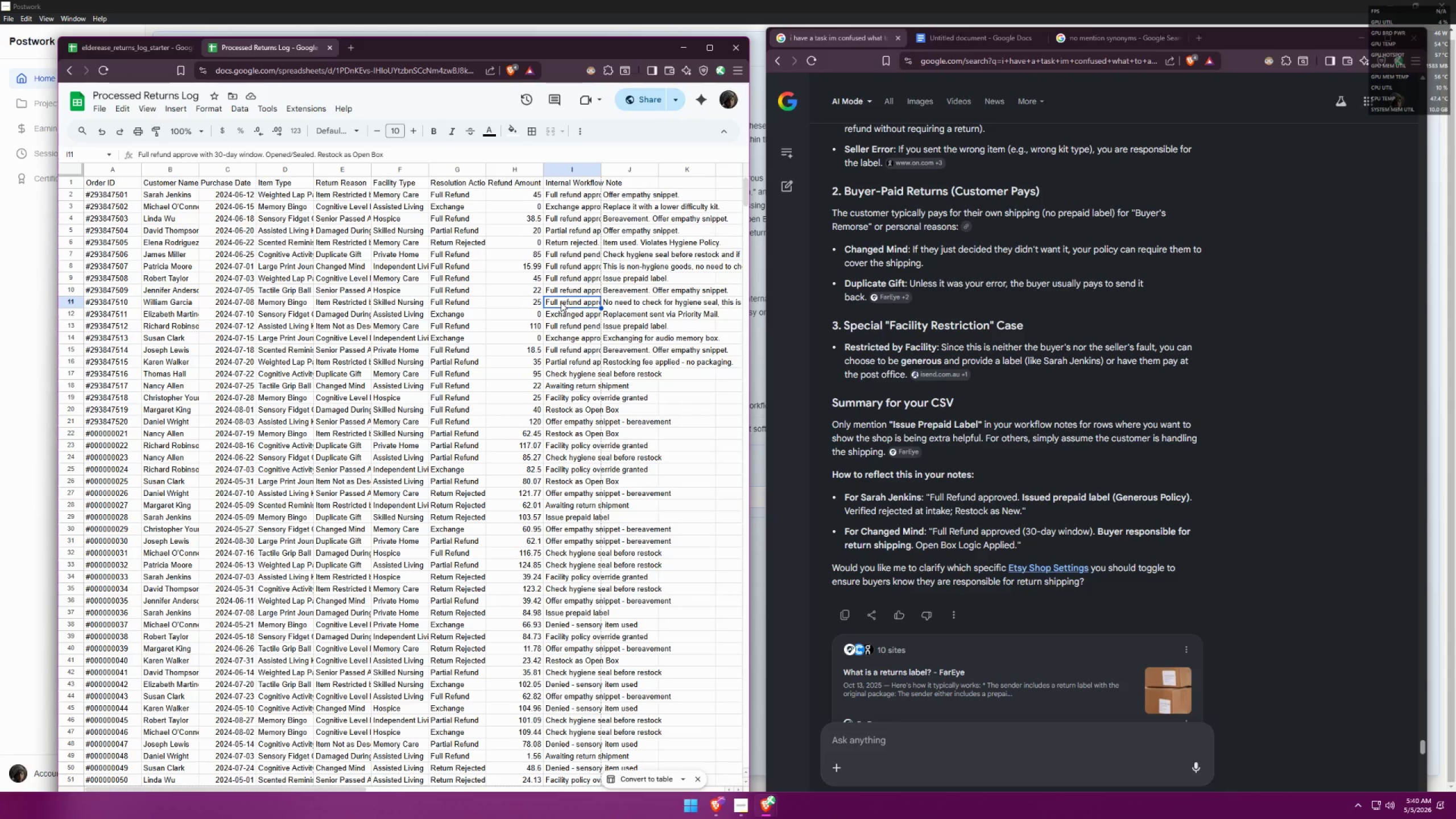 
left_click([561, 316])
 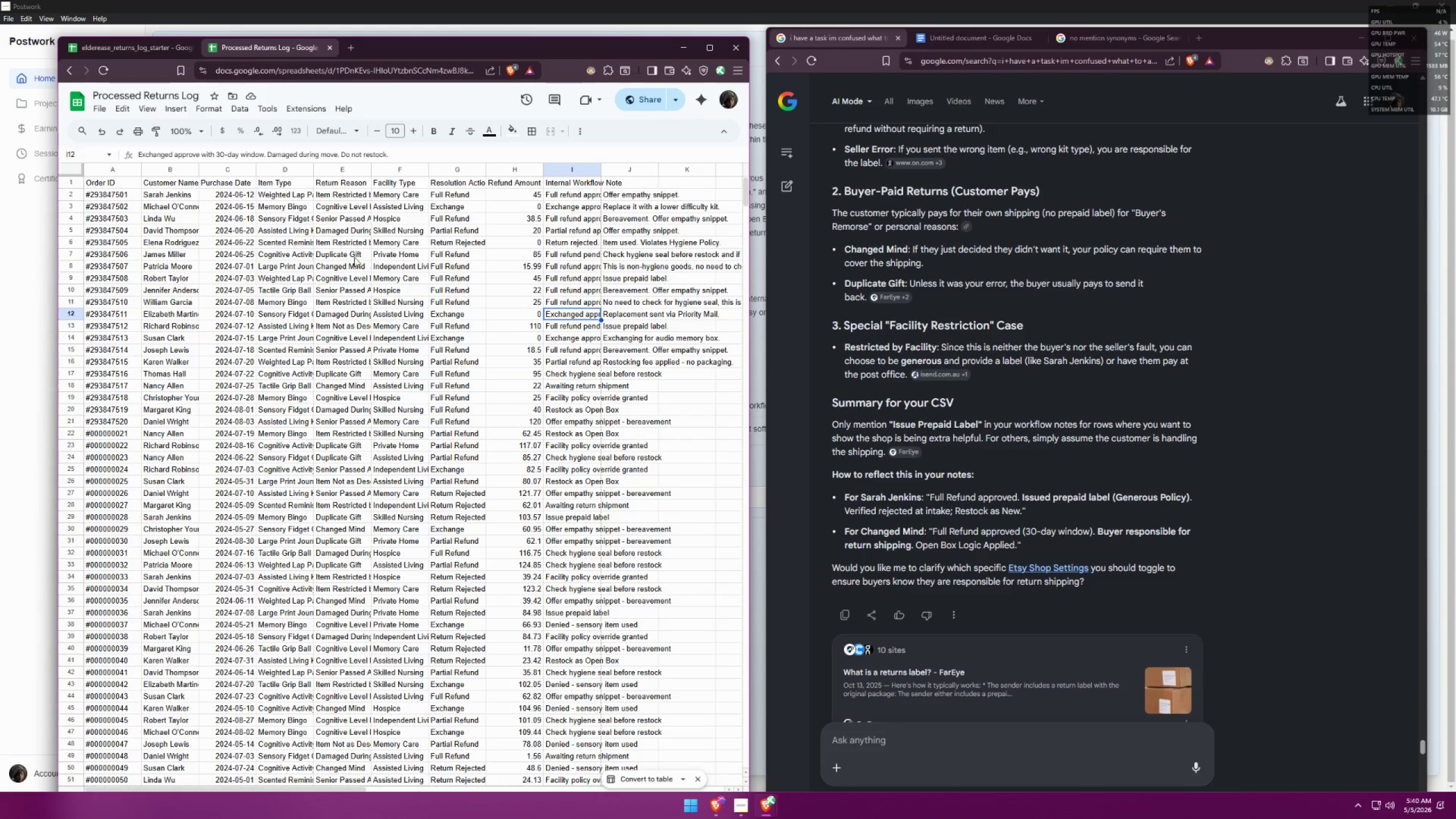 
wait(21.66)
 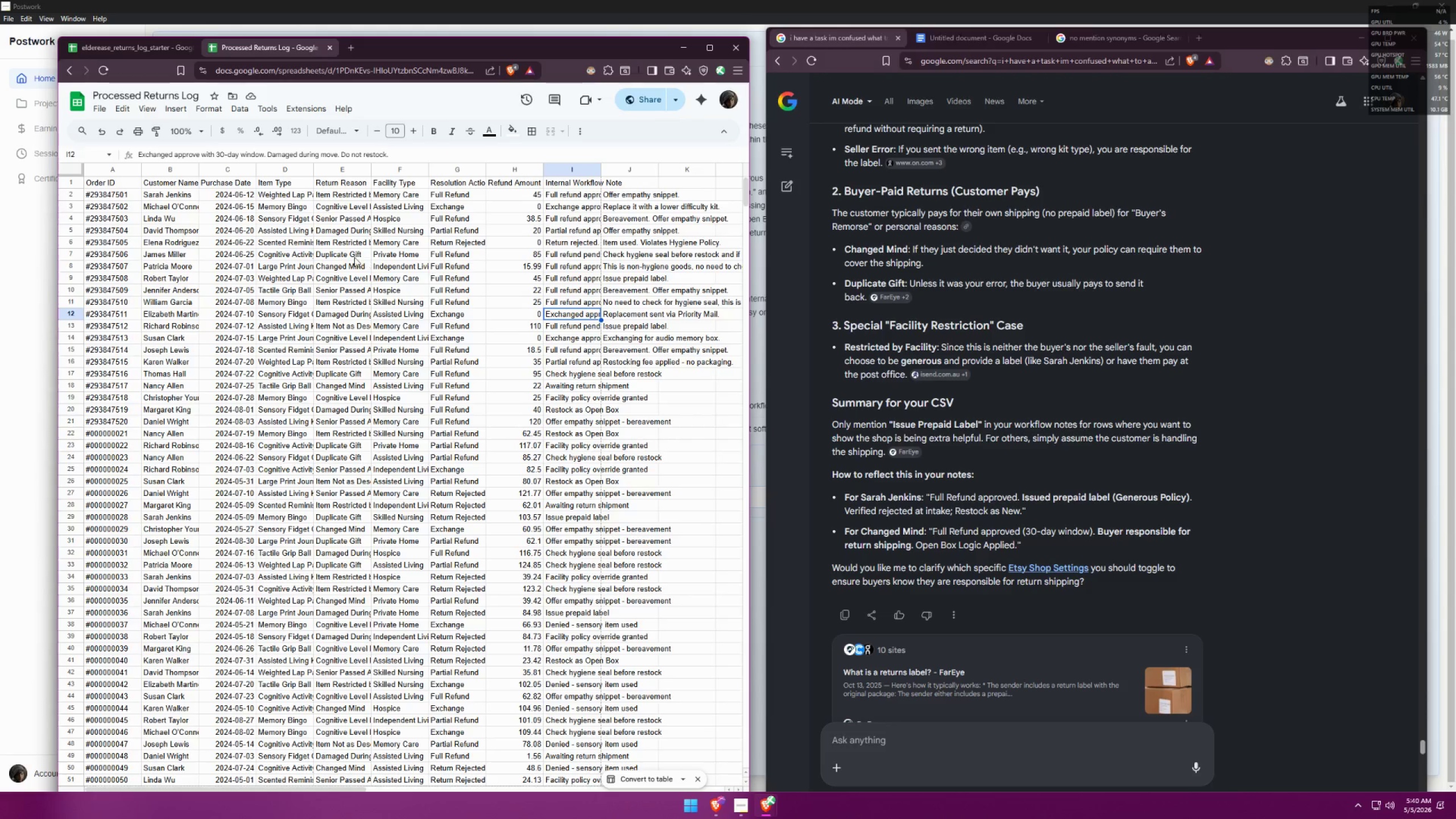 
left_click([357, 311])
 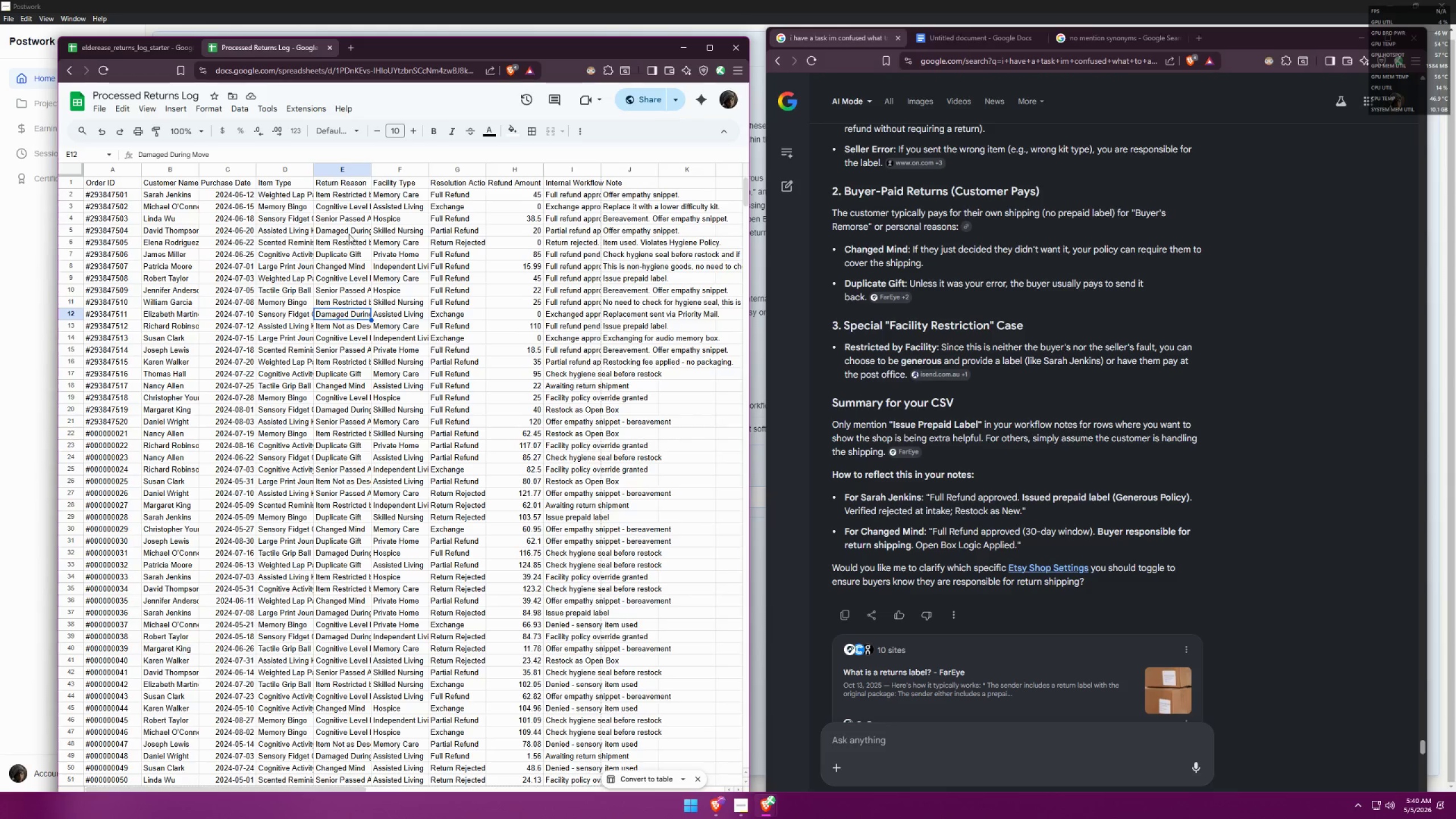 
left_click([349, 233])
 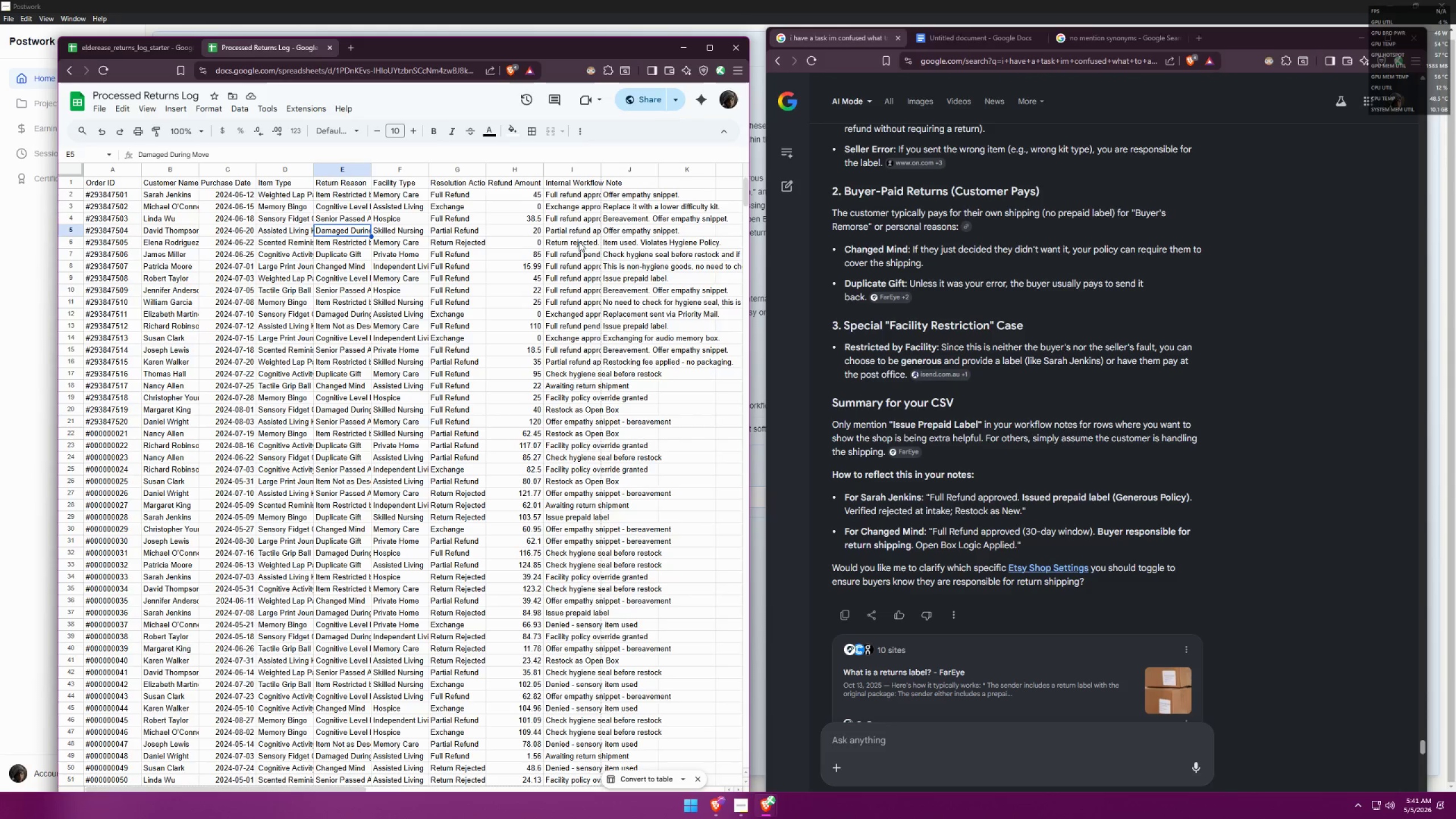 
wait(5.38)
 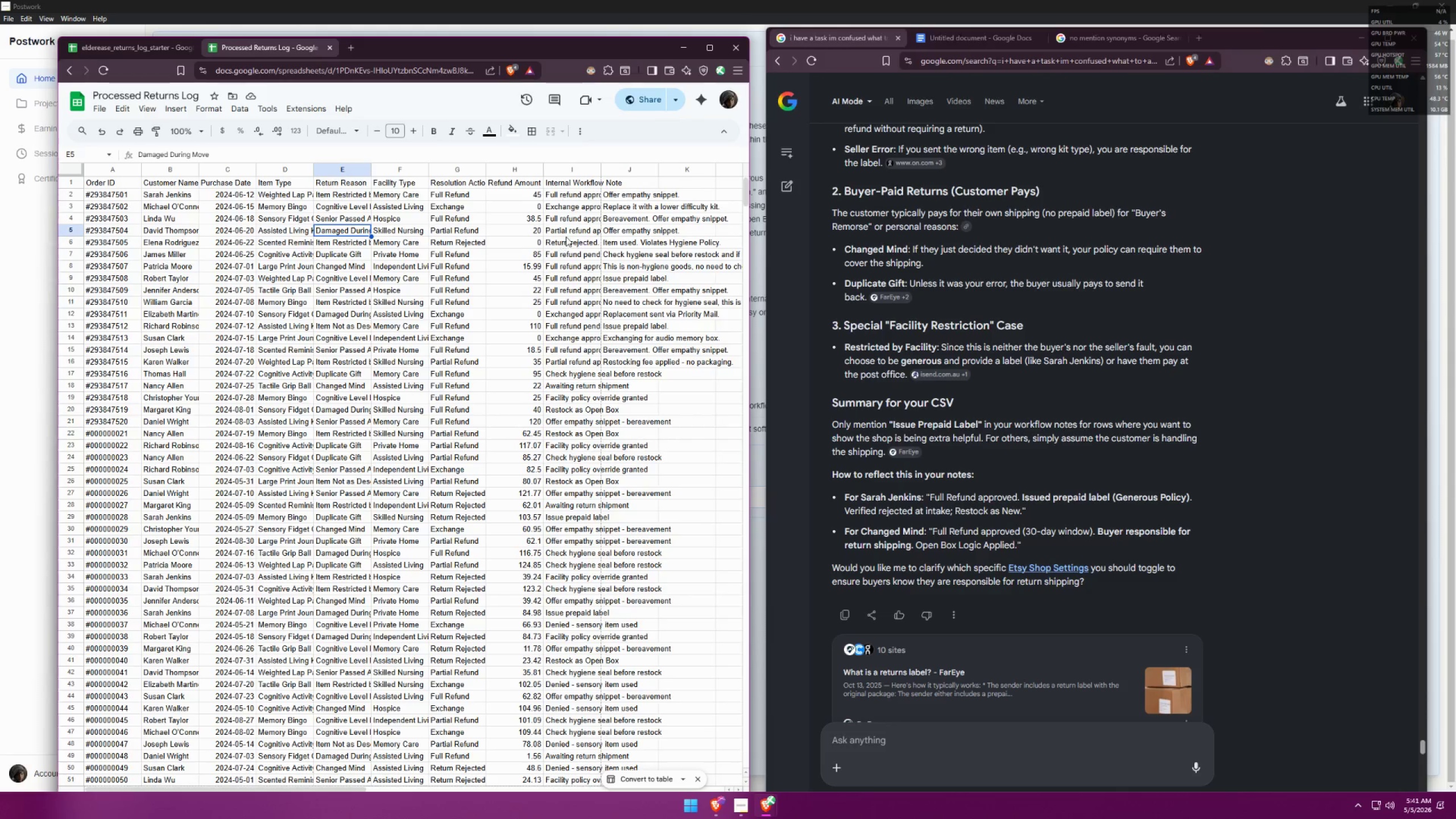 
double_click([578, 232])
 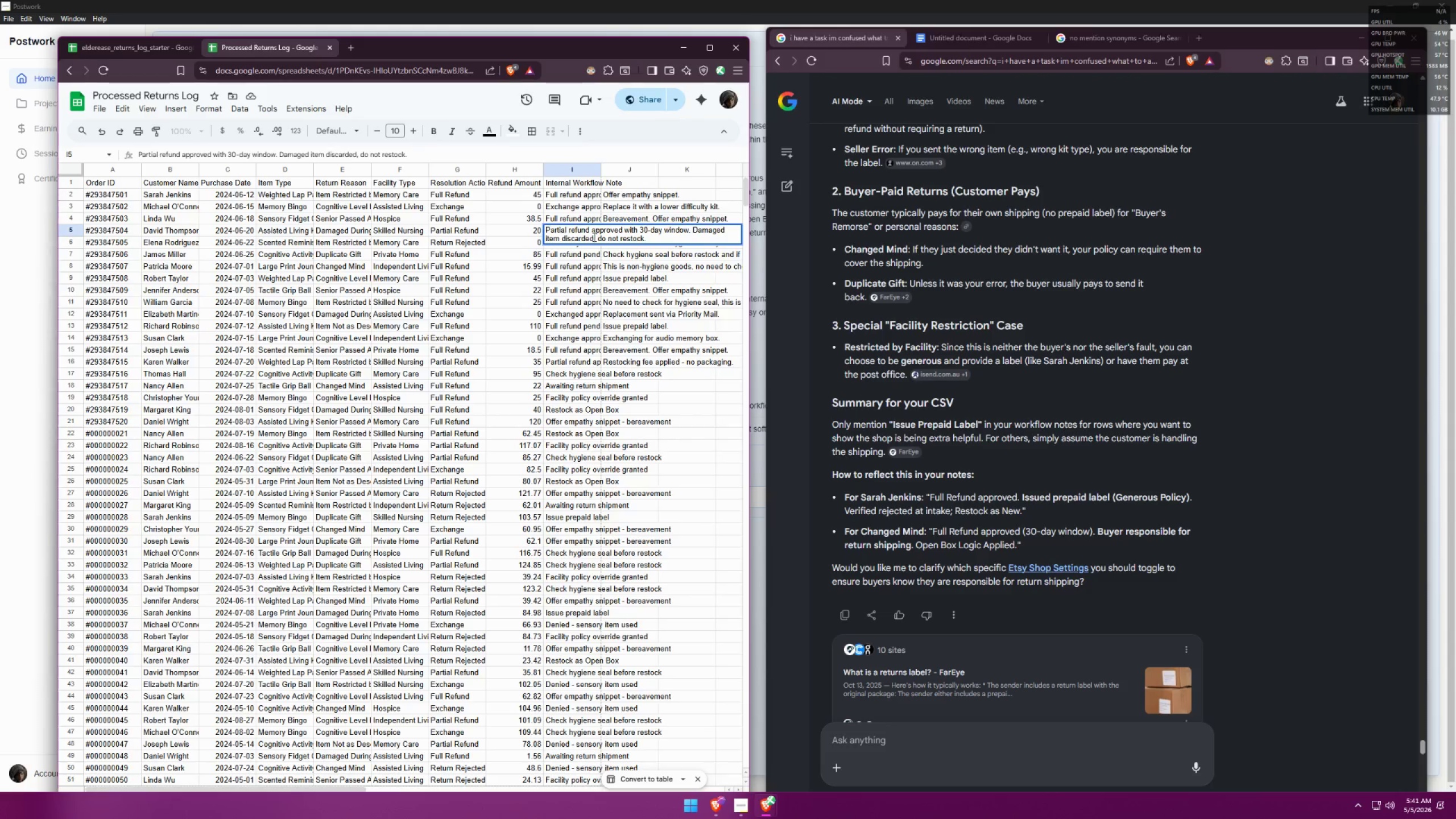 
left_click_drag(start_coordinate=[594, 237], to_coordinate=[543, 237])
 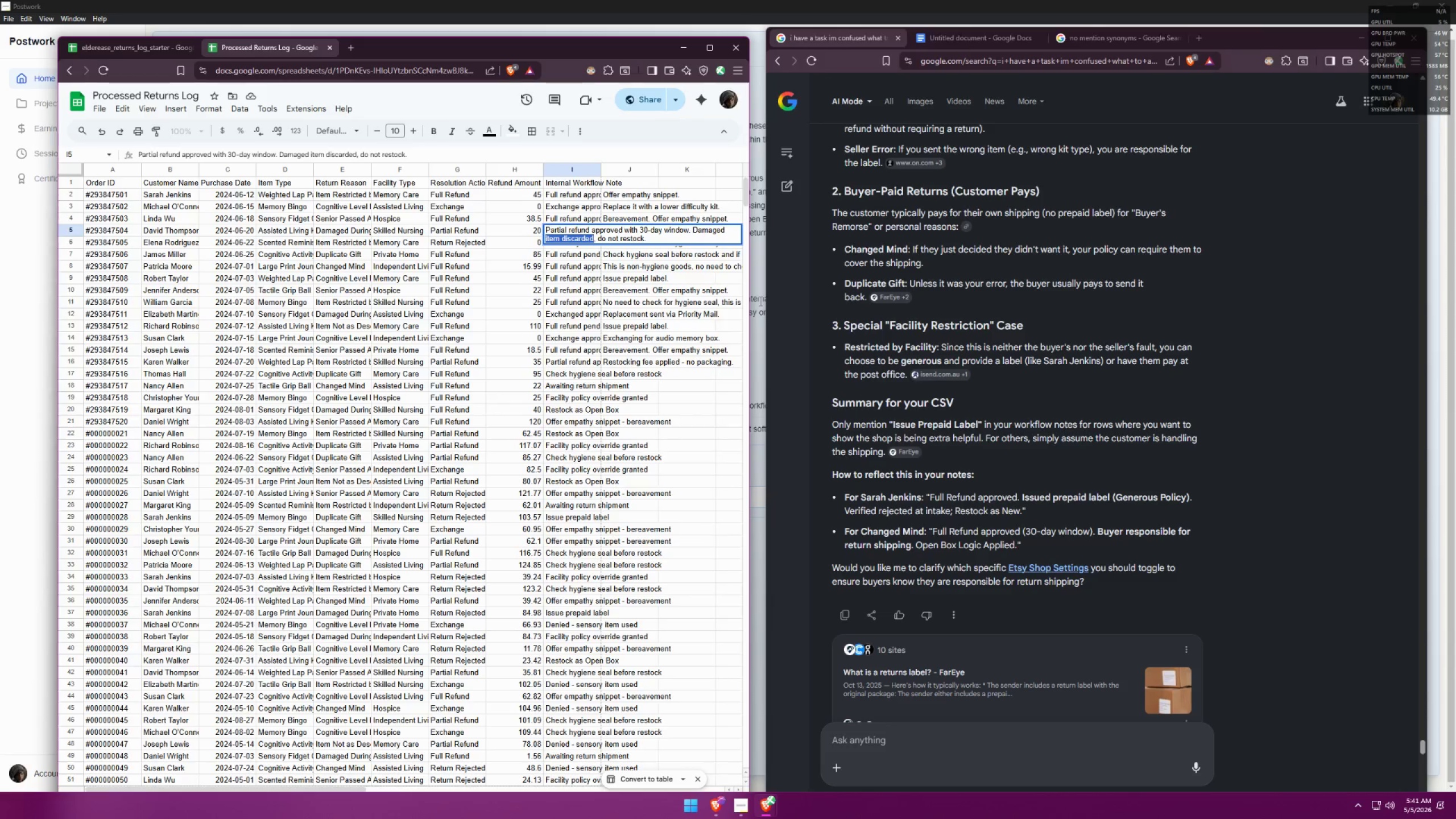 
key(Backspace)
type(during move)
 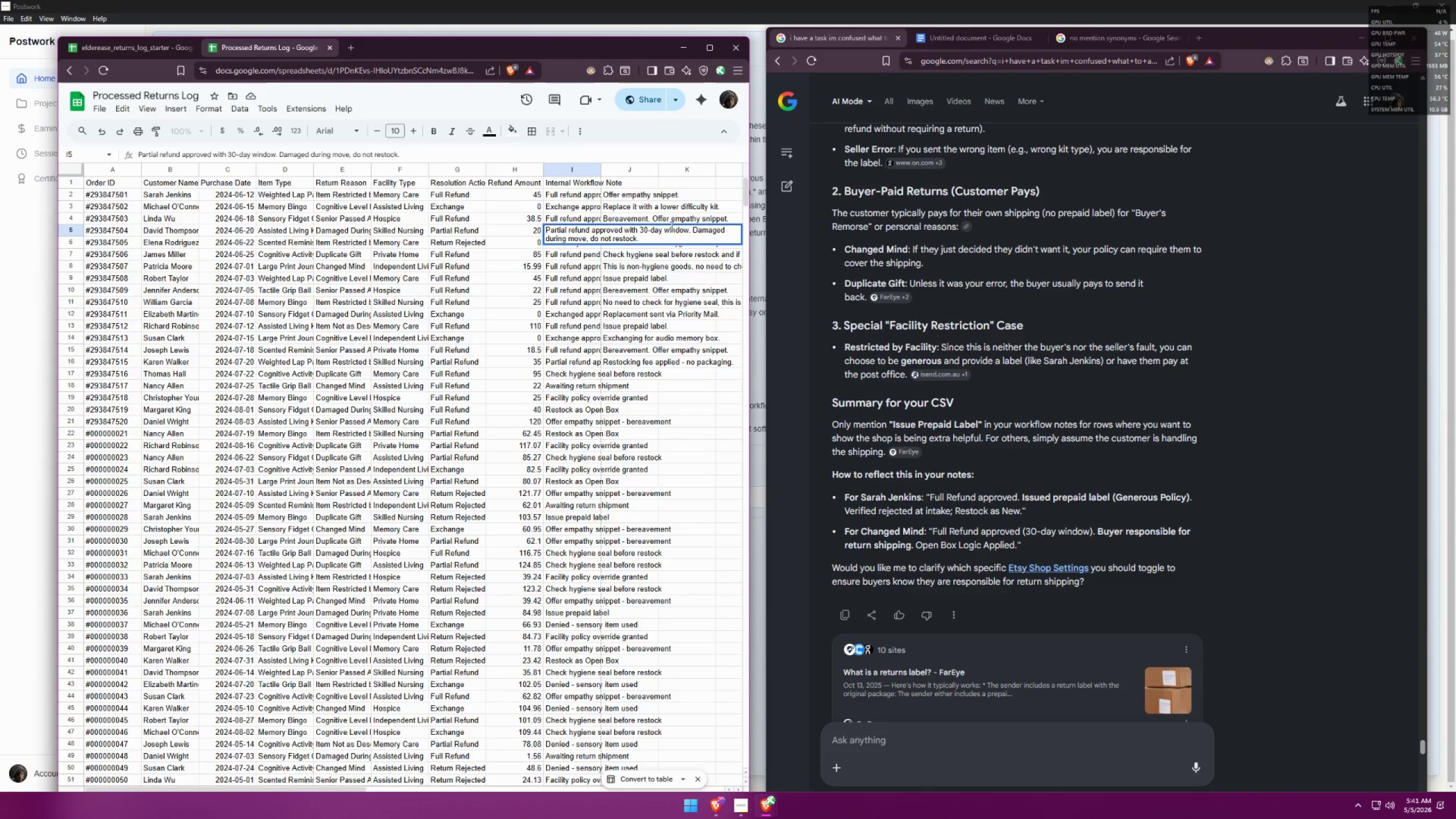 
wait(6.48)
 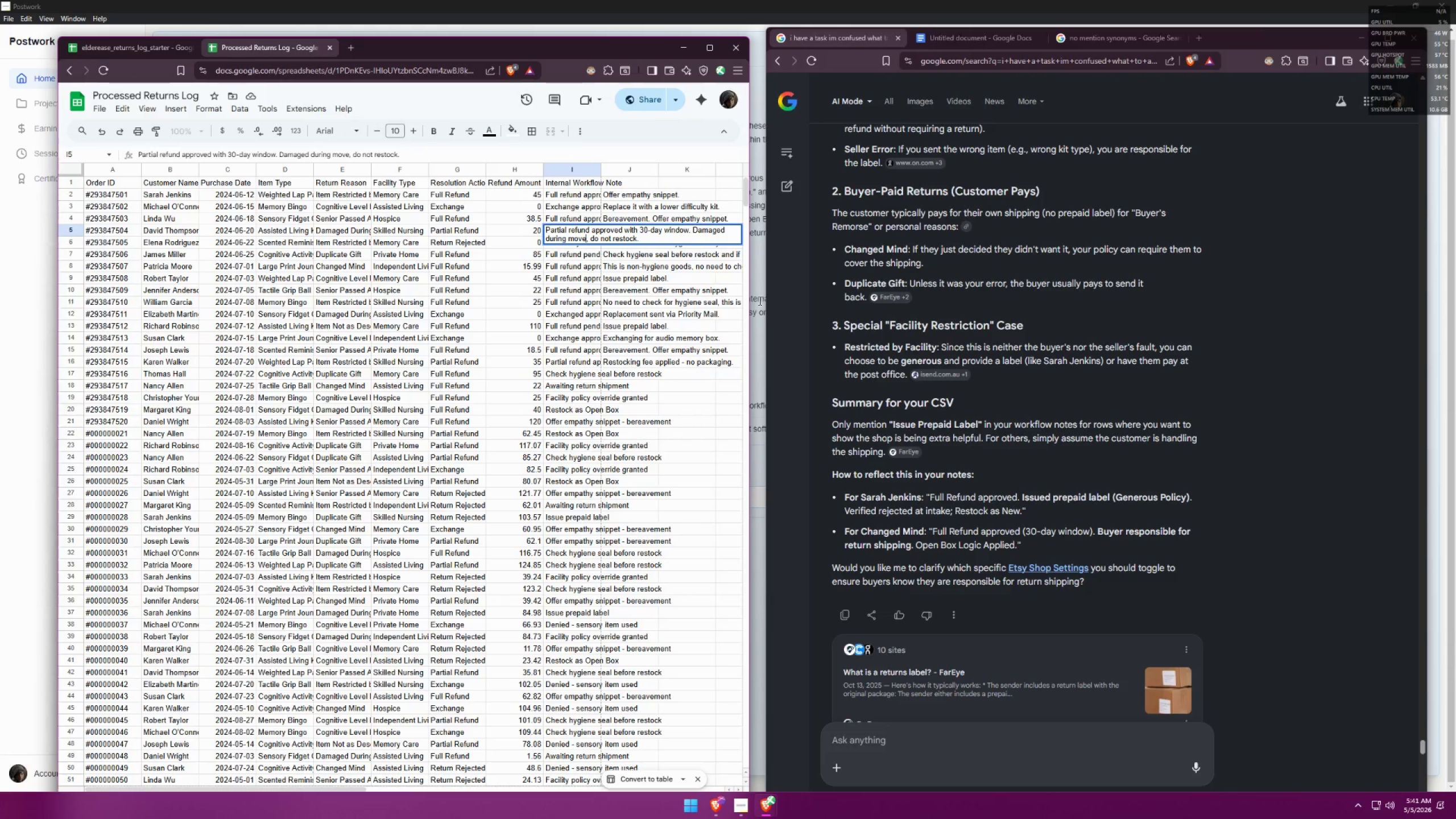 
left_click([656, 238])
 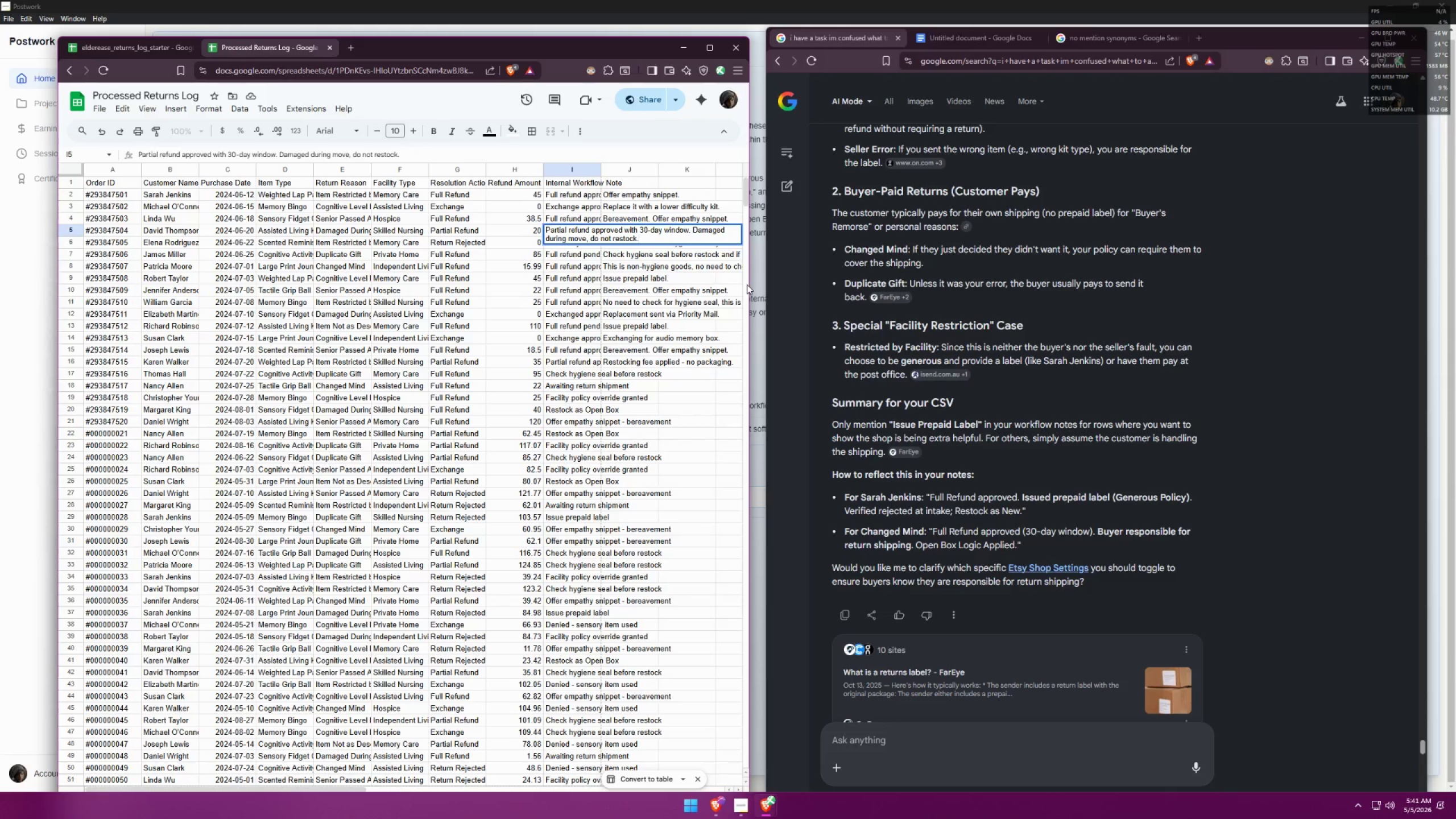 
wait(34.11)
 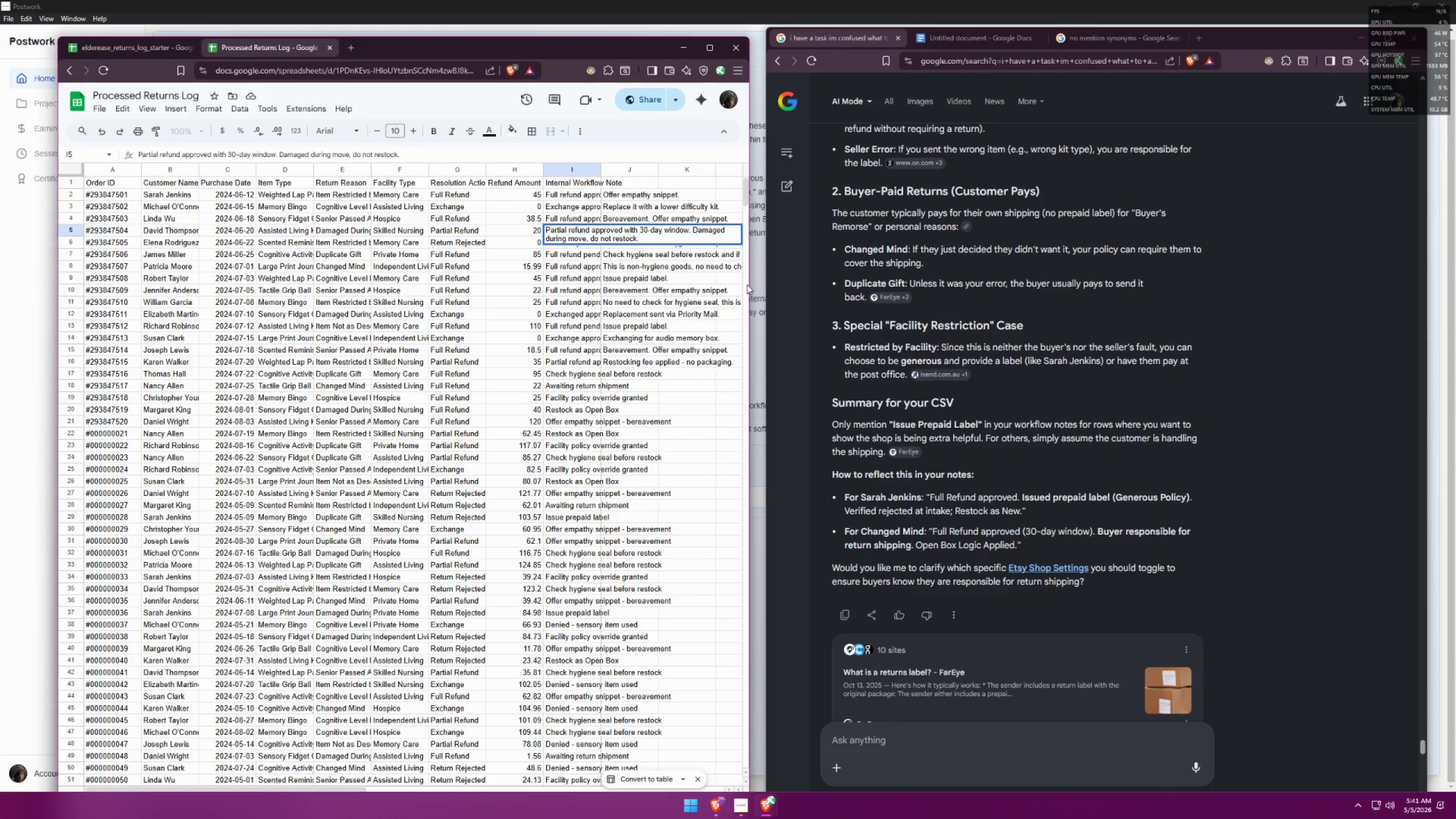 
left_click_drag(start_coordinate=[694, 231], to_coordinate=[699, 239])
 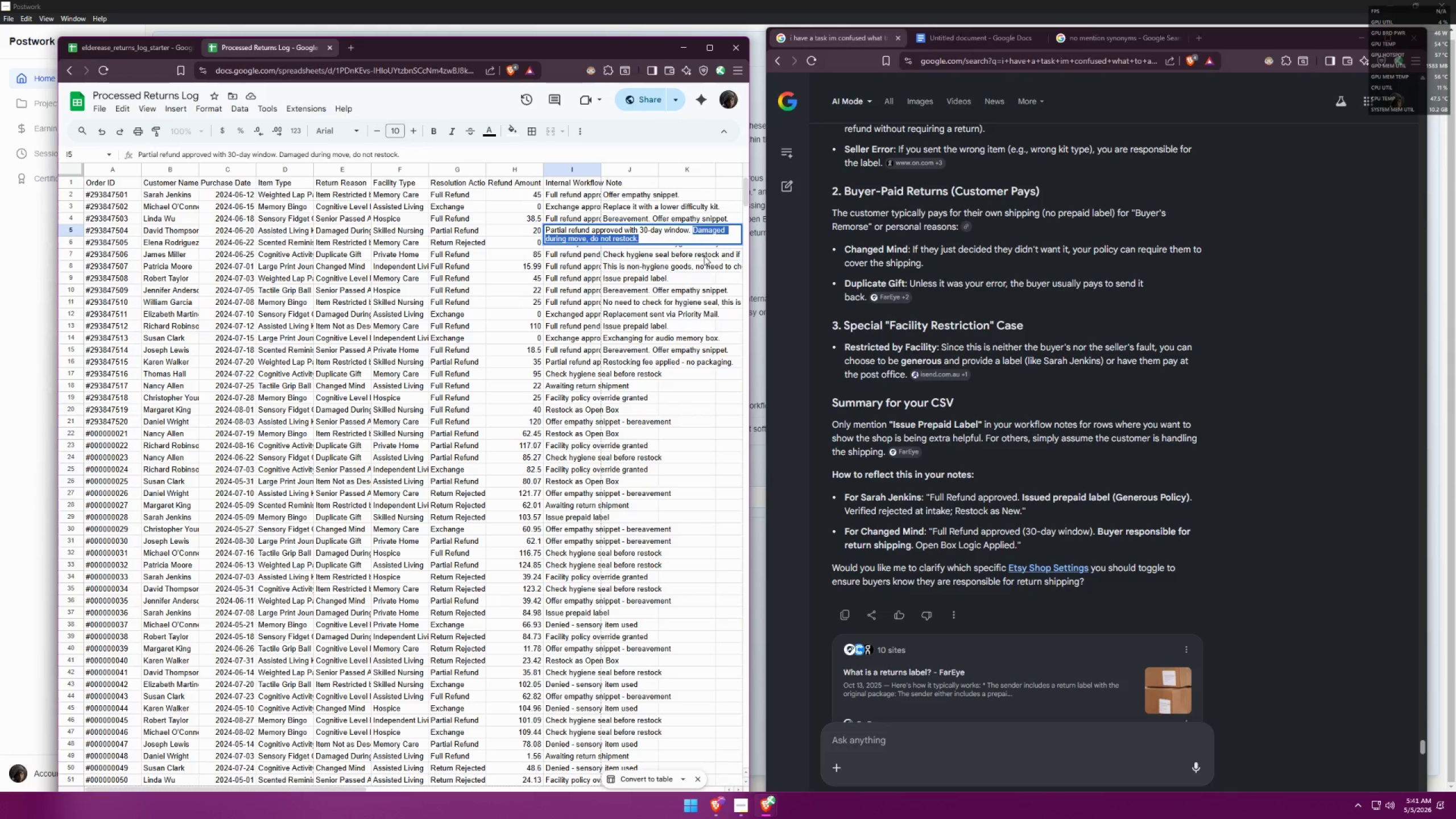 
type(Customer keep undamage items. Damage items)
 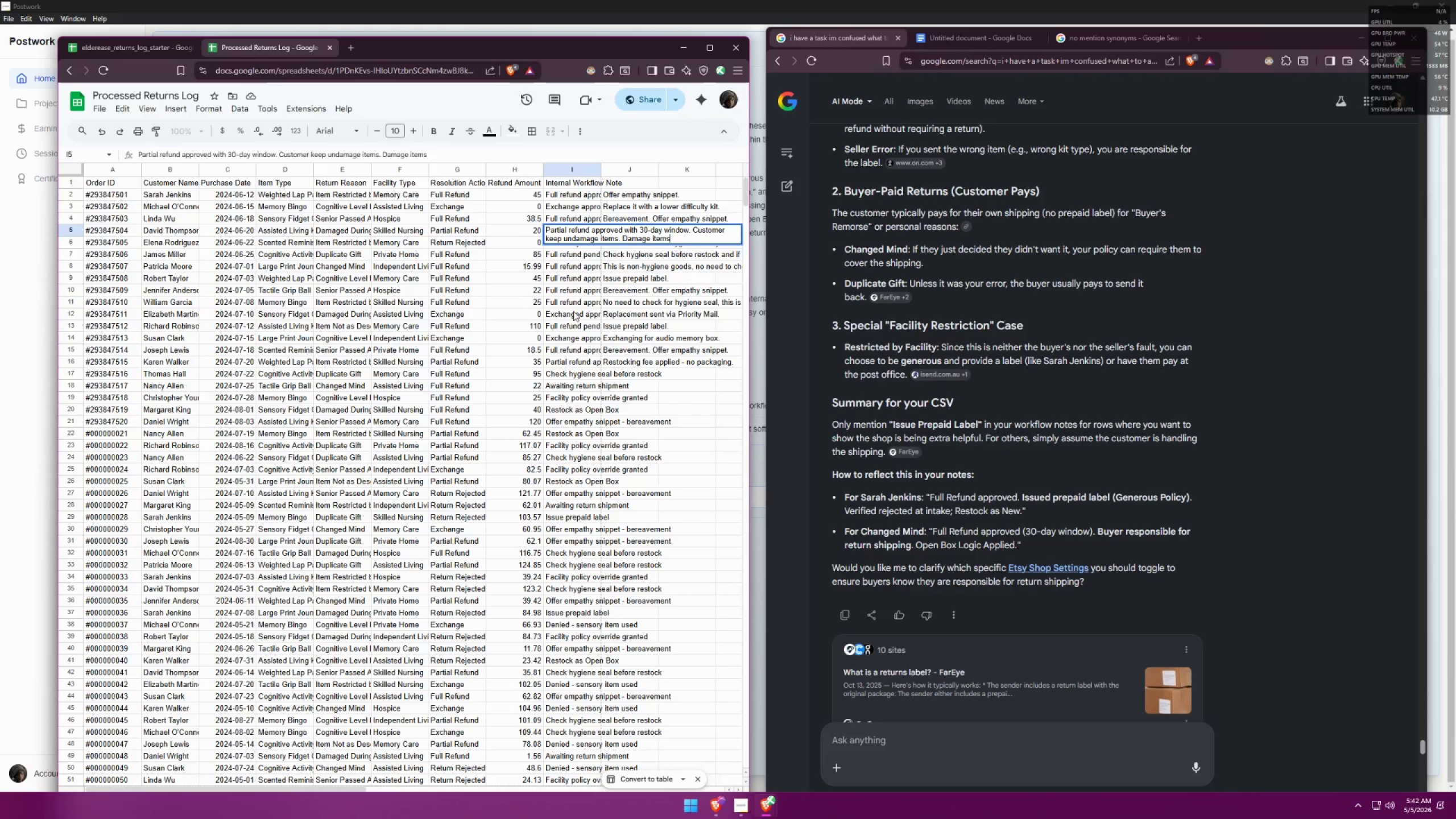 
wait(5.82)
 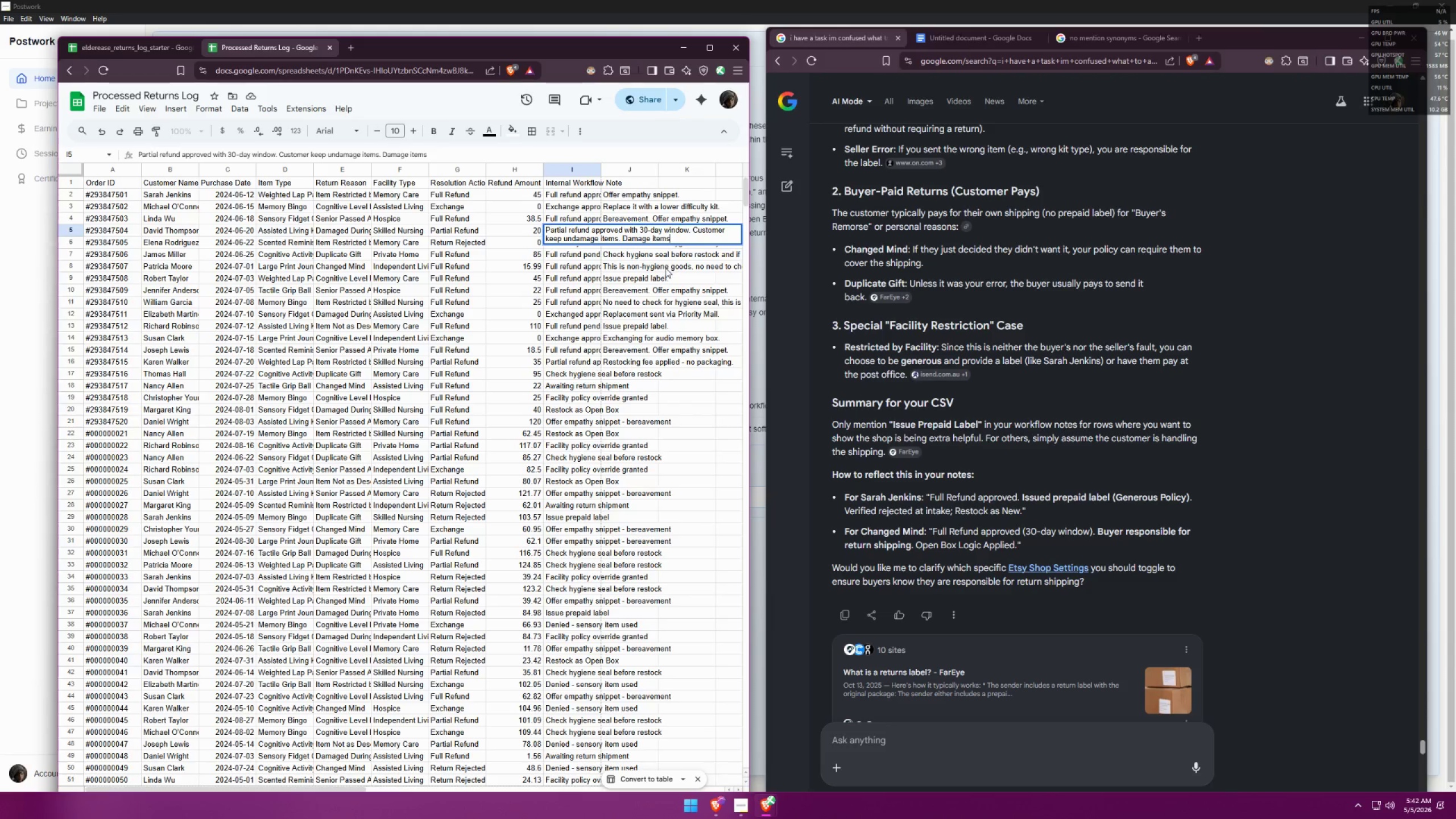 
left_click([574, 326])
 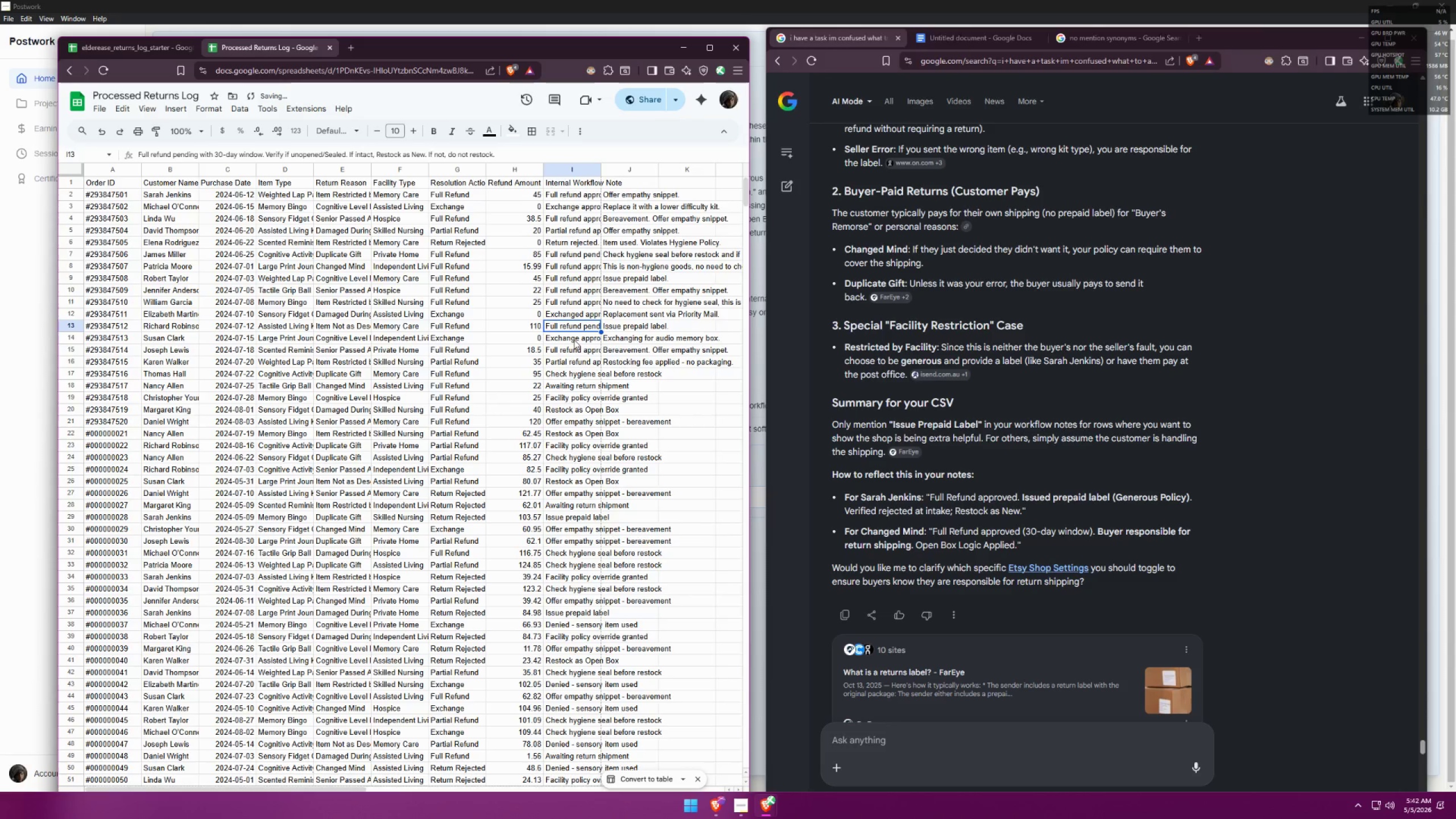 
left_click([574, 347])
 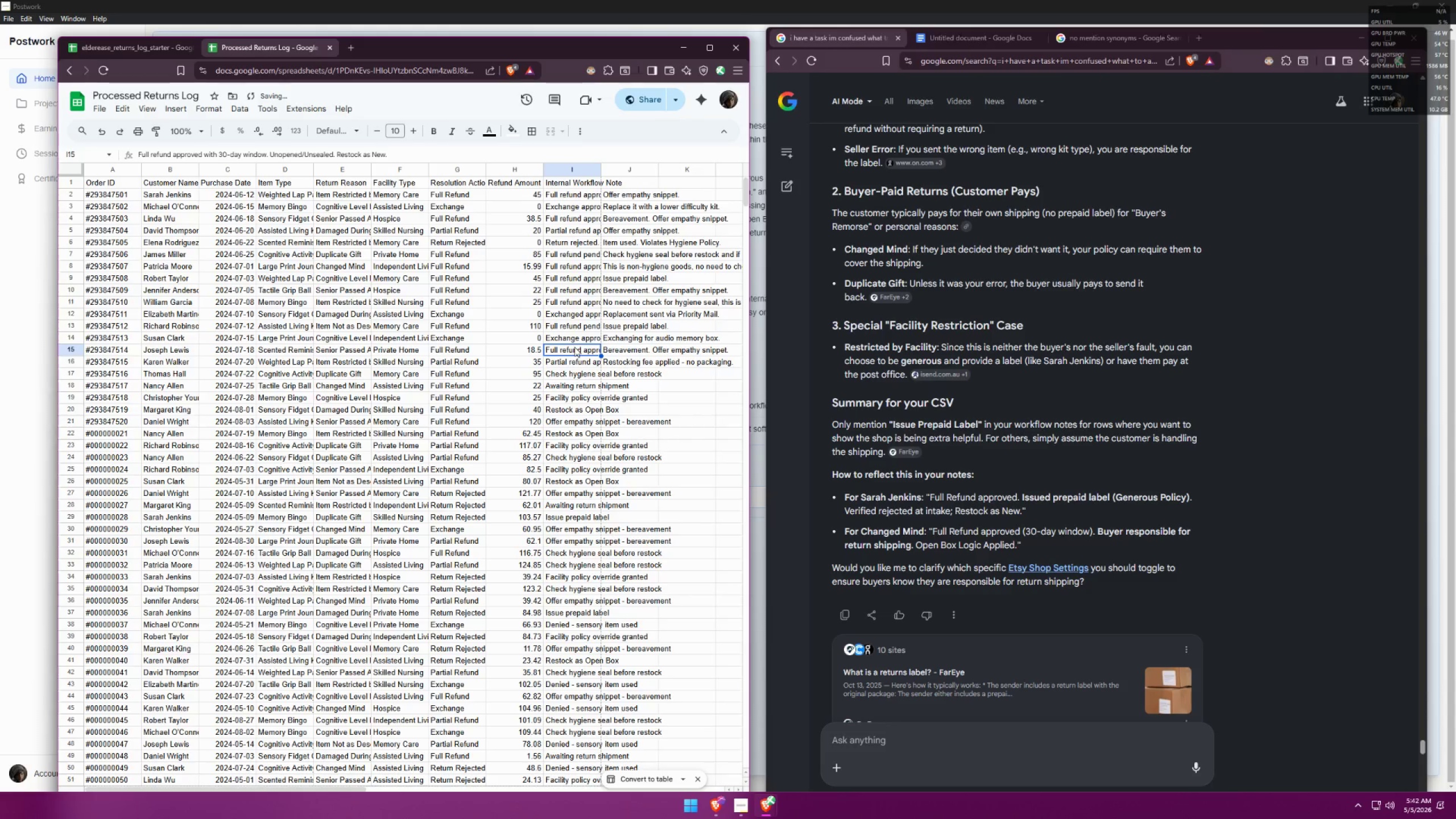 
left_click([574, 358])
 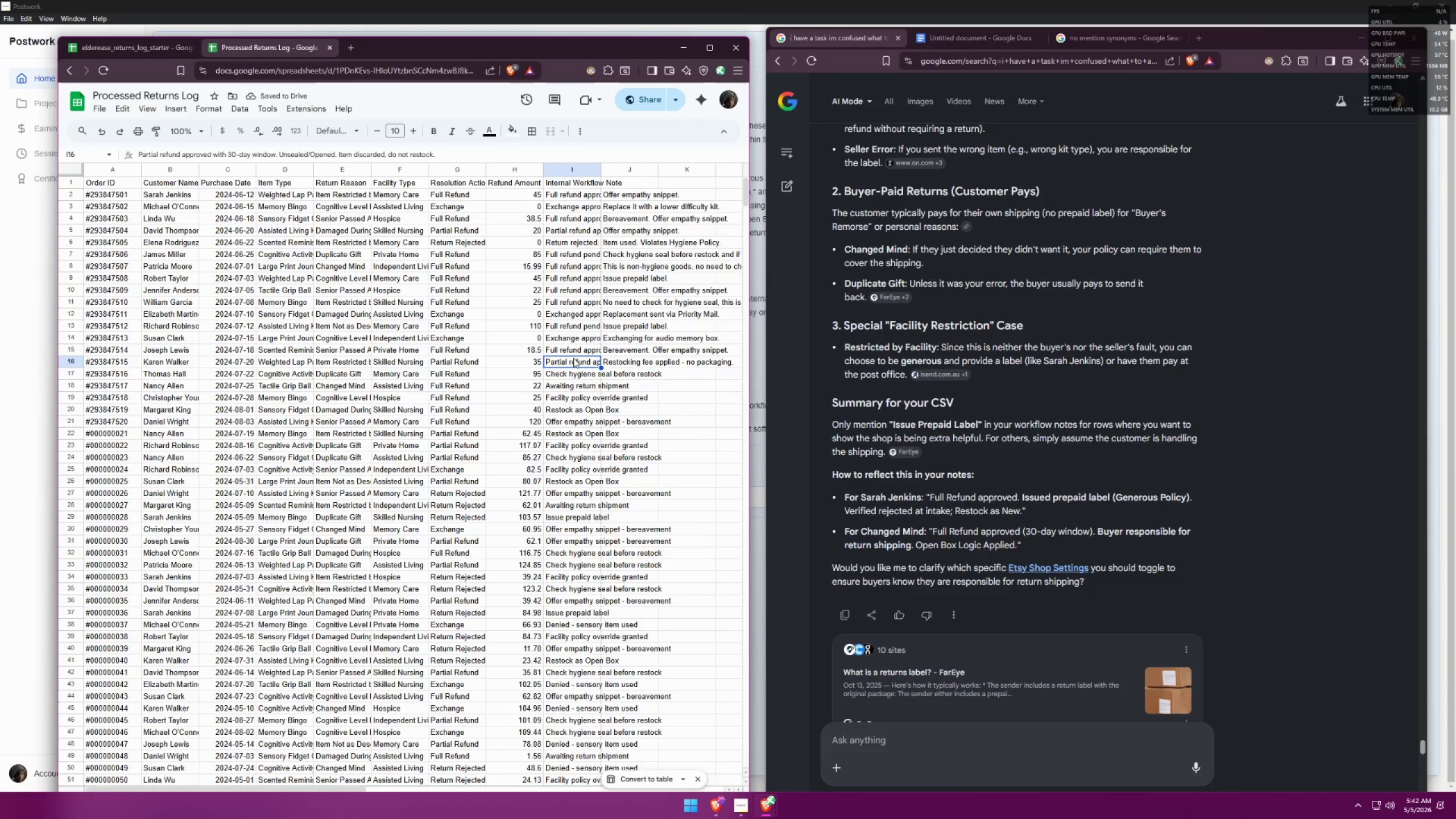 
left_click([571, 374])
 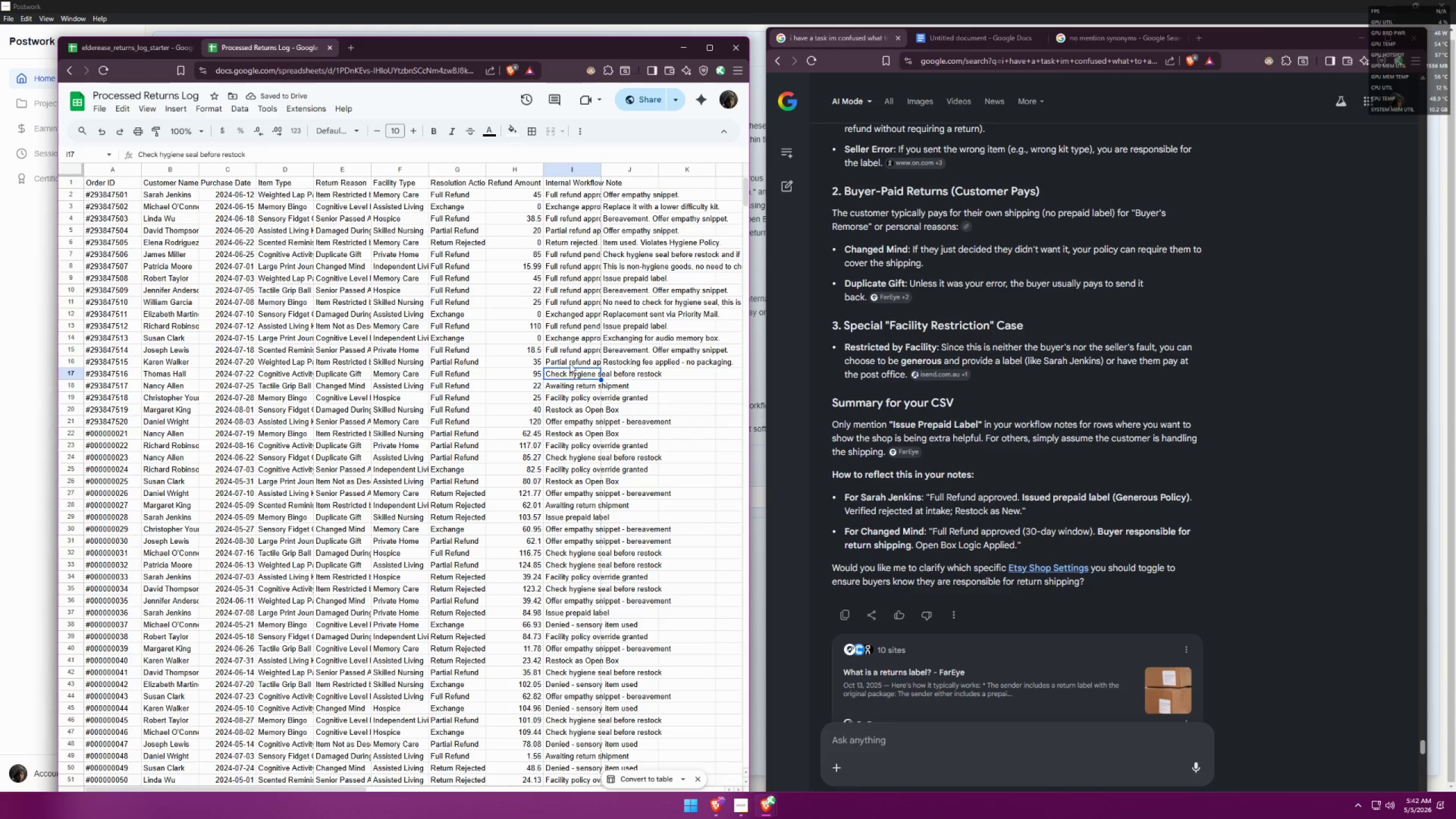 
left_click([570, 323])
 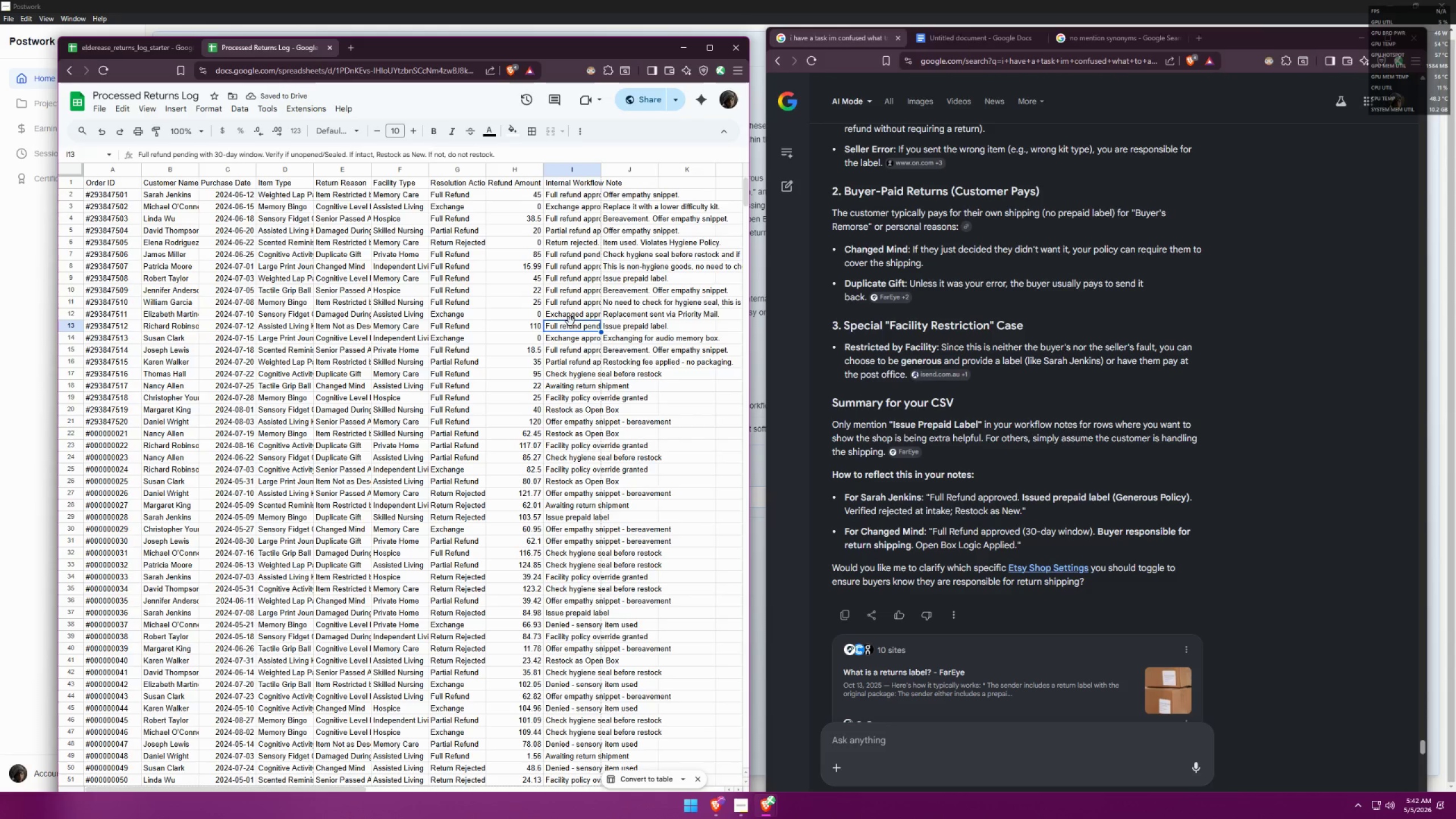 
left_click([574, 312])
 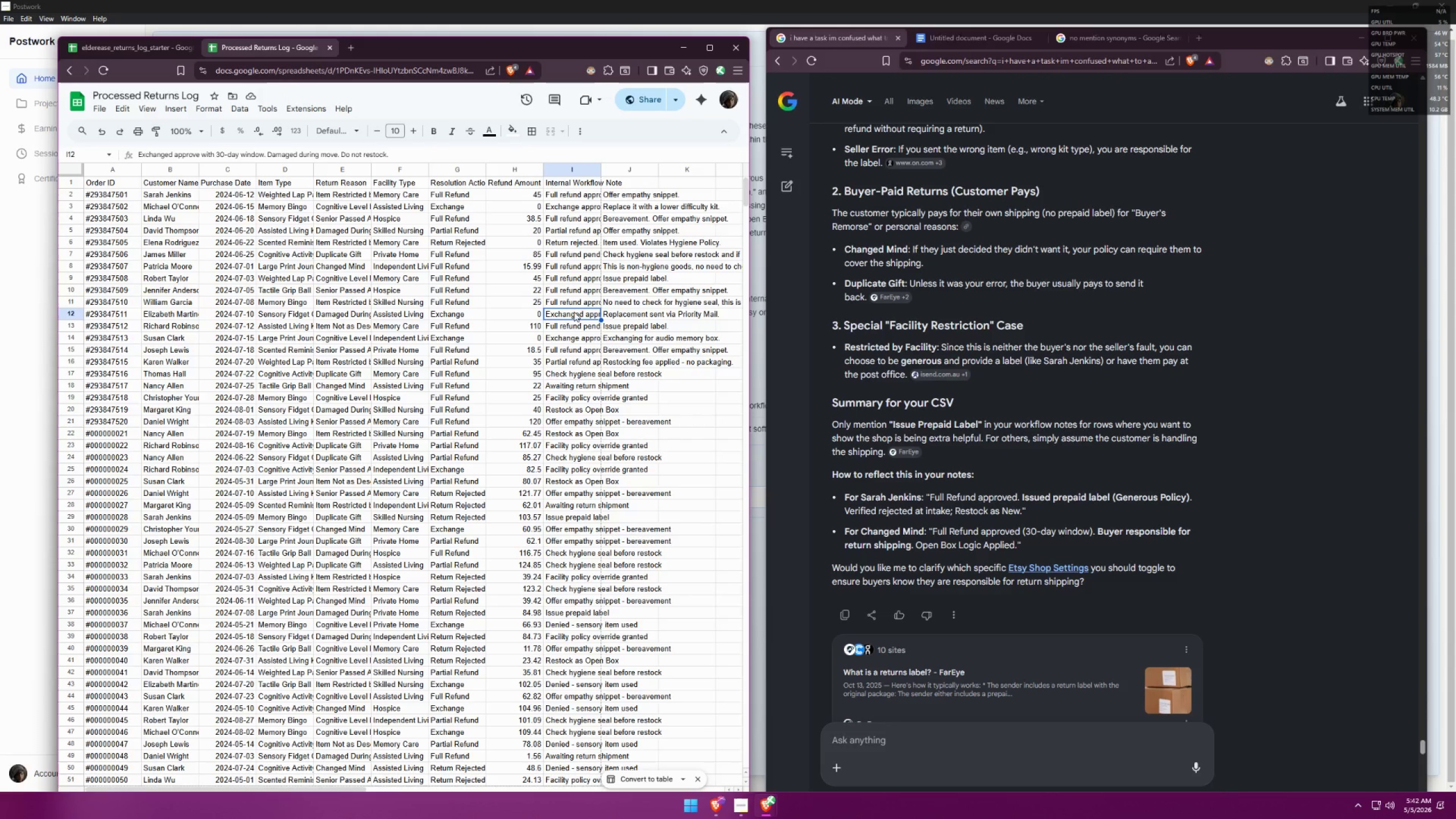 
left_click([578, 297])
 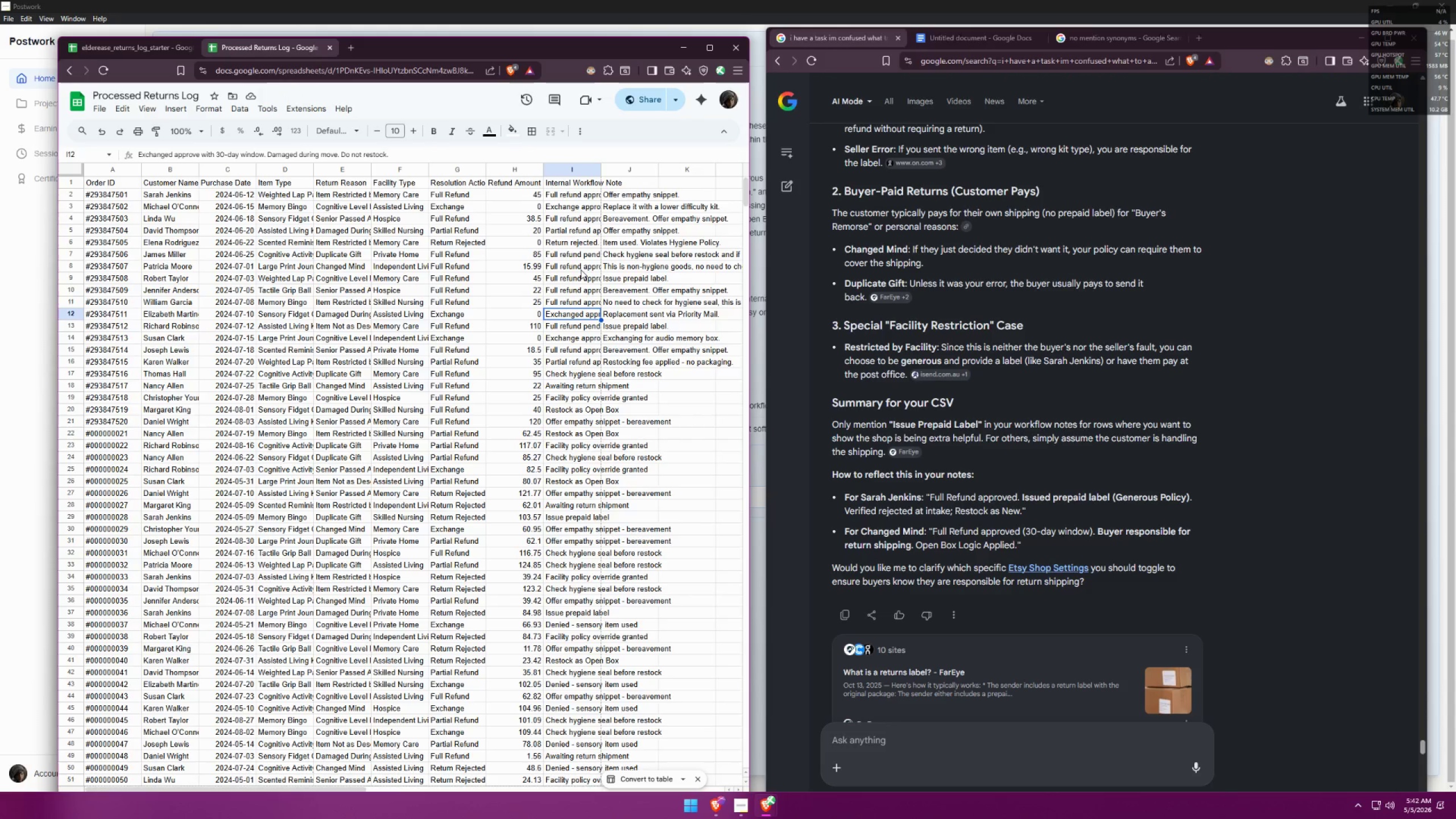 
double_click([581, 269])
 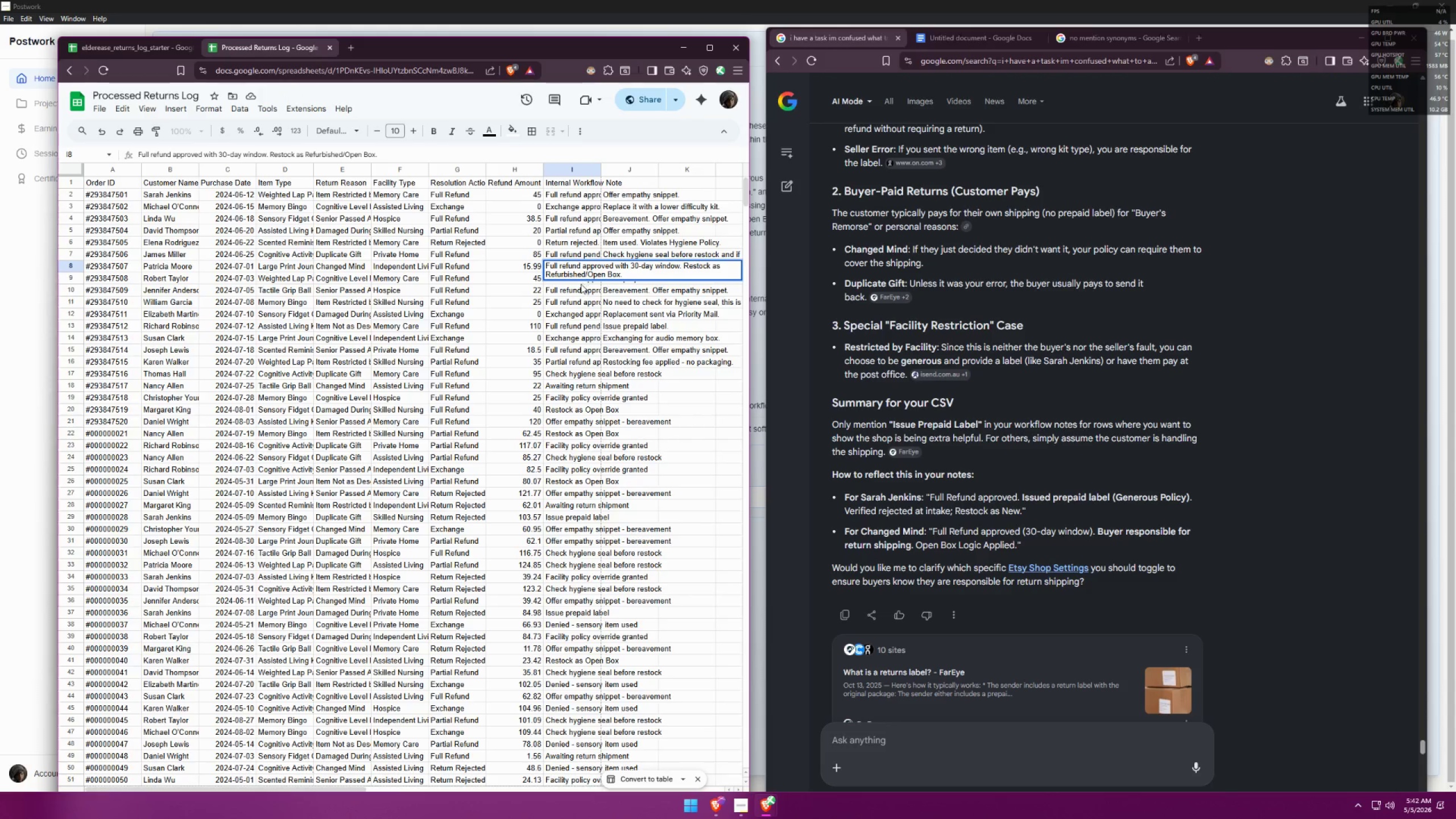 
double_click([582, 290])
 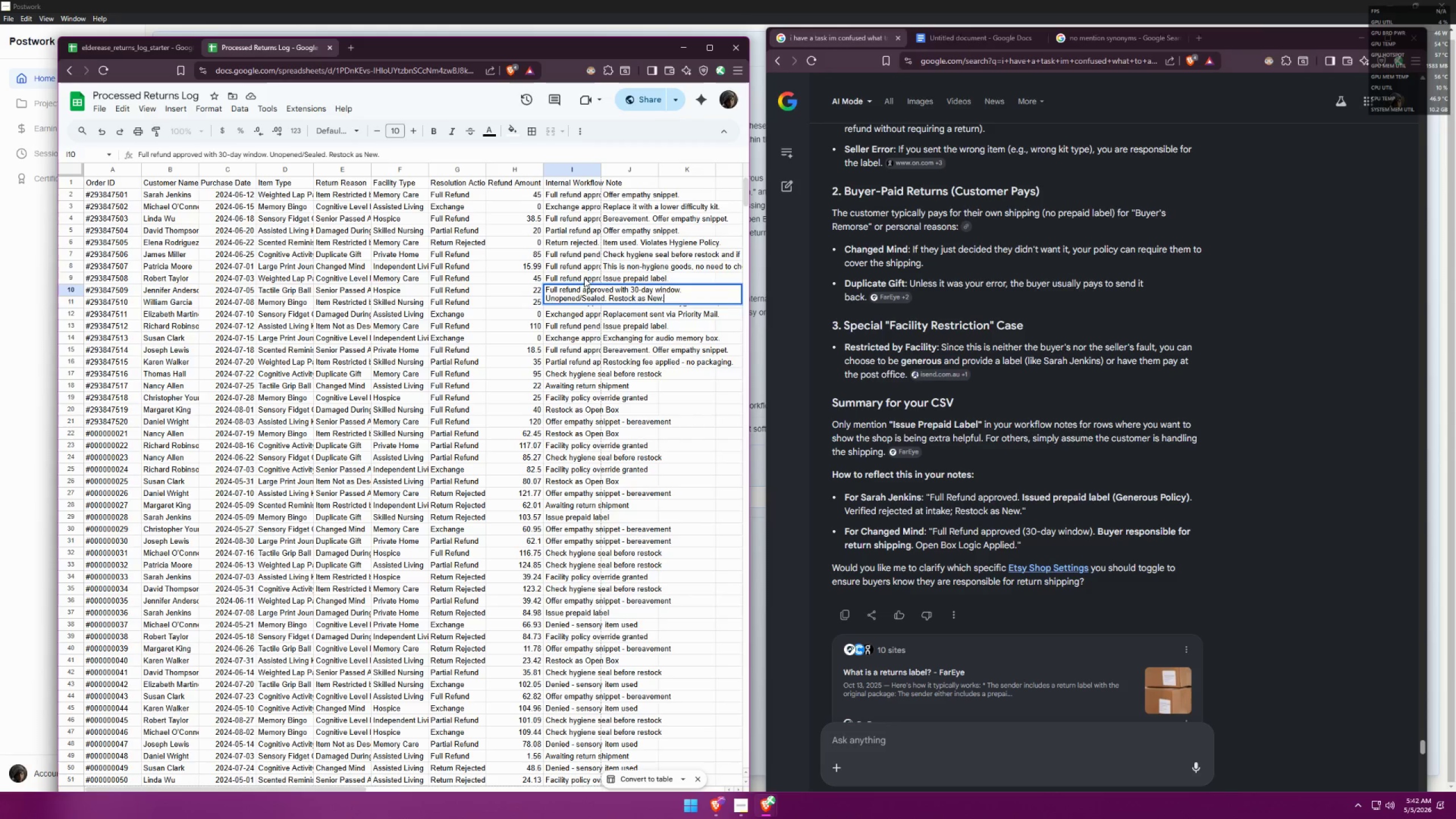 
double_click([584, 278])